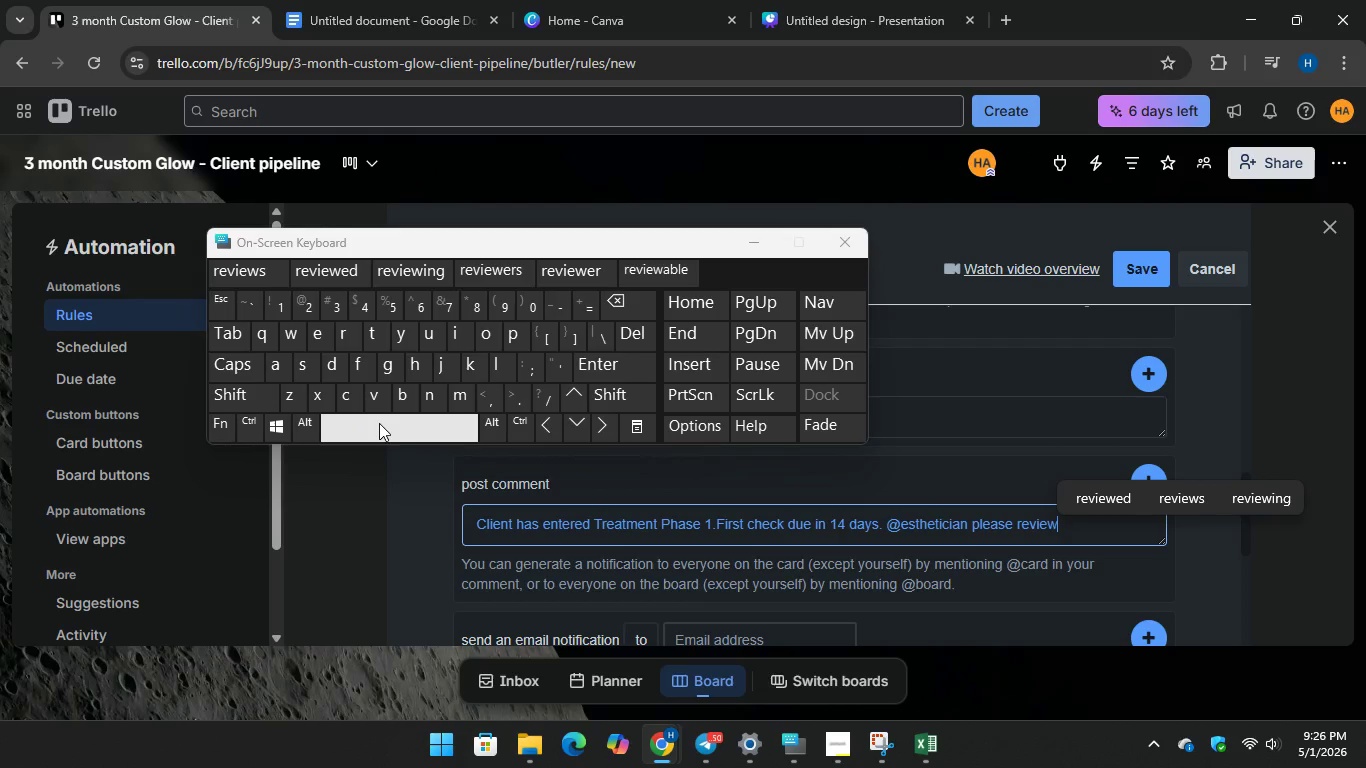 
key(Space)
 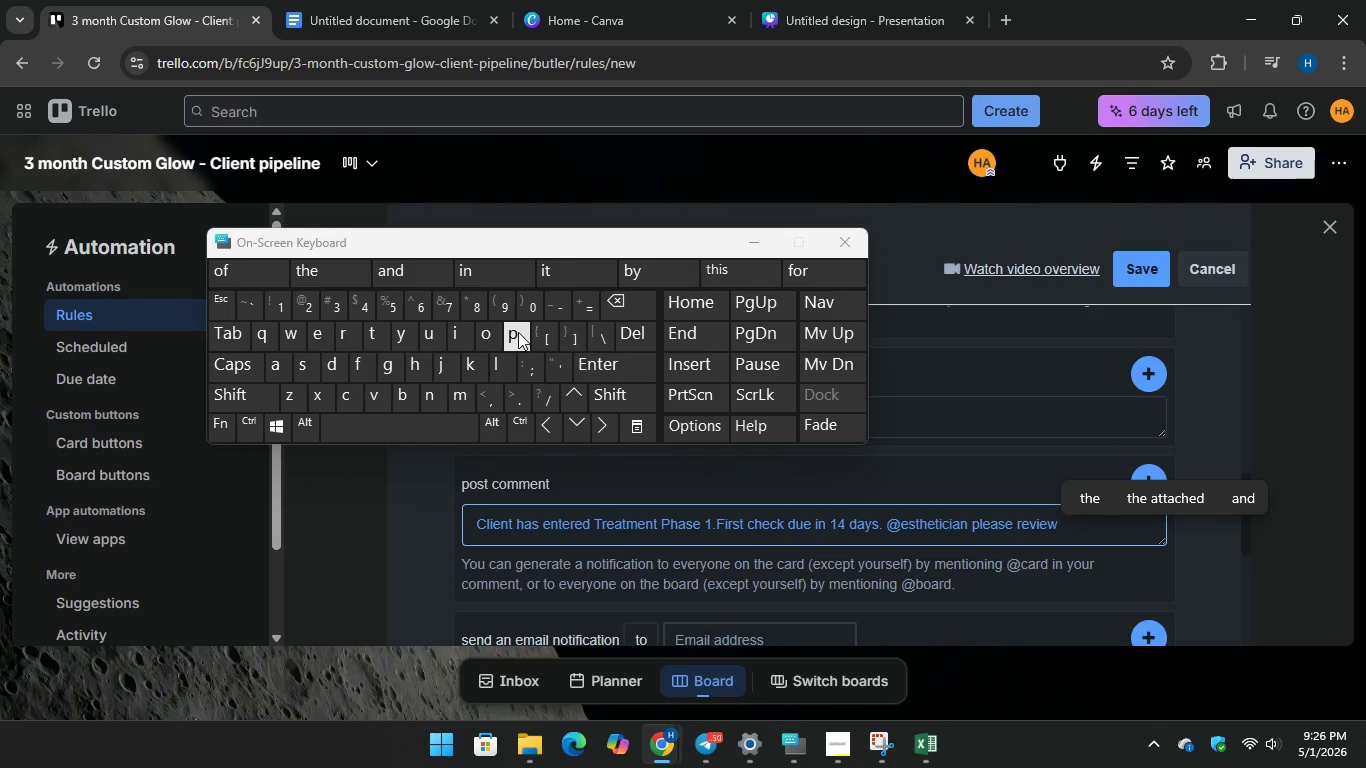 
type(potocol)
 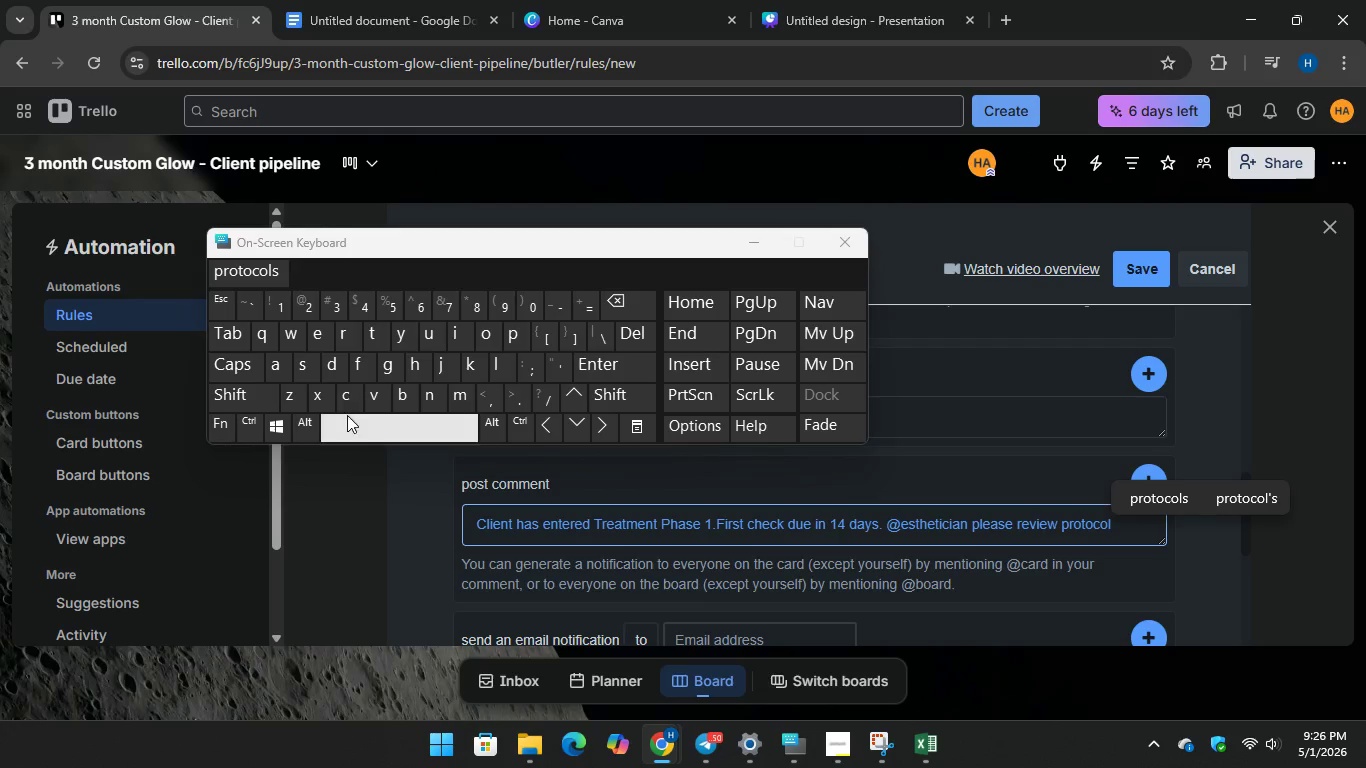 
hold_key(key=R, duration=16.64)
 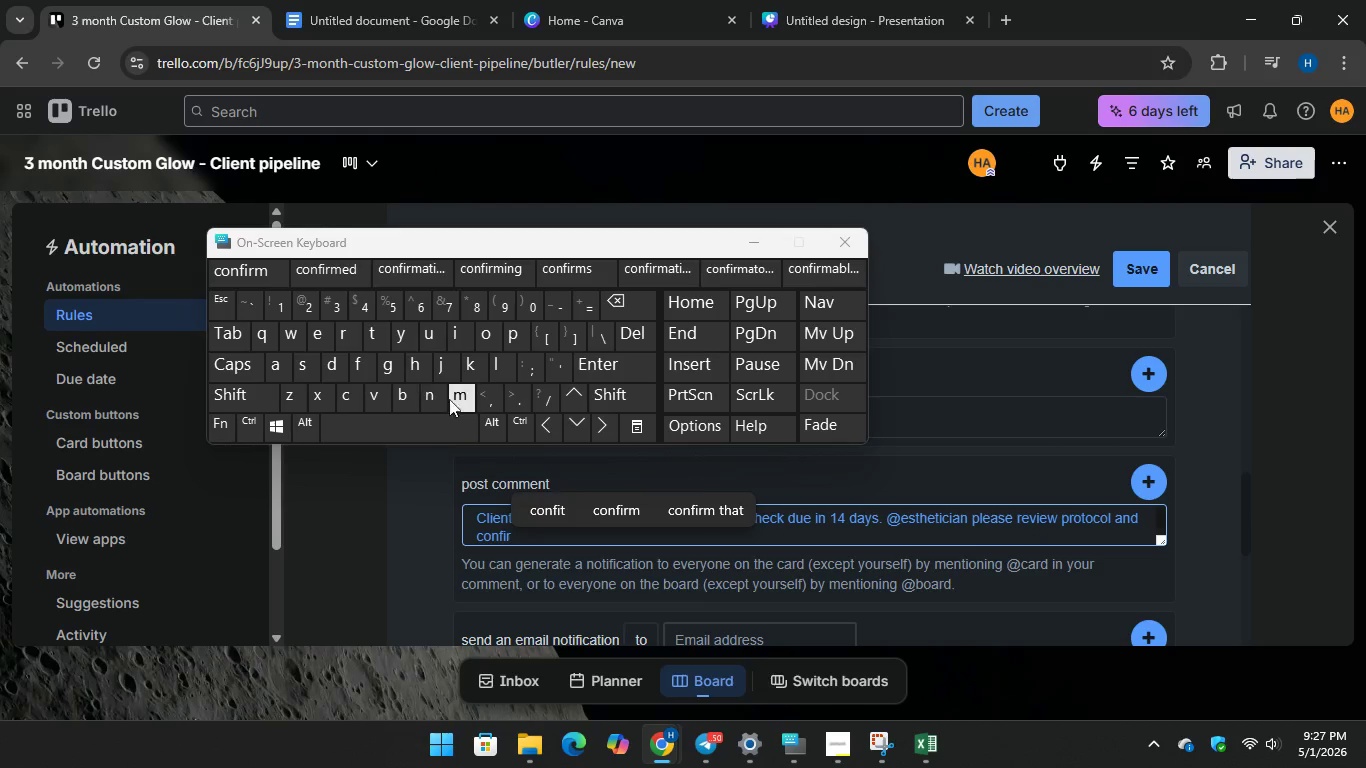 
type( and c)
 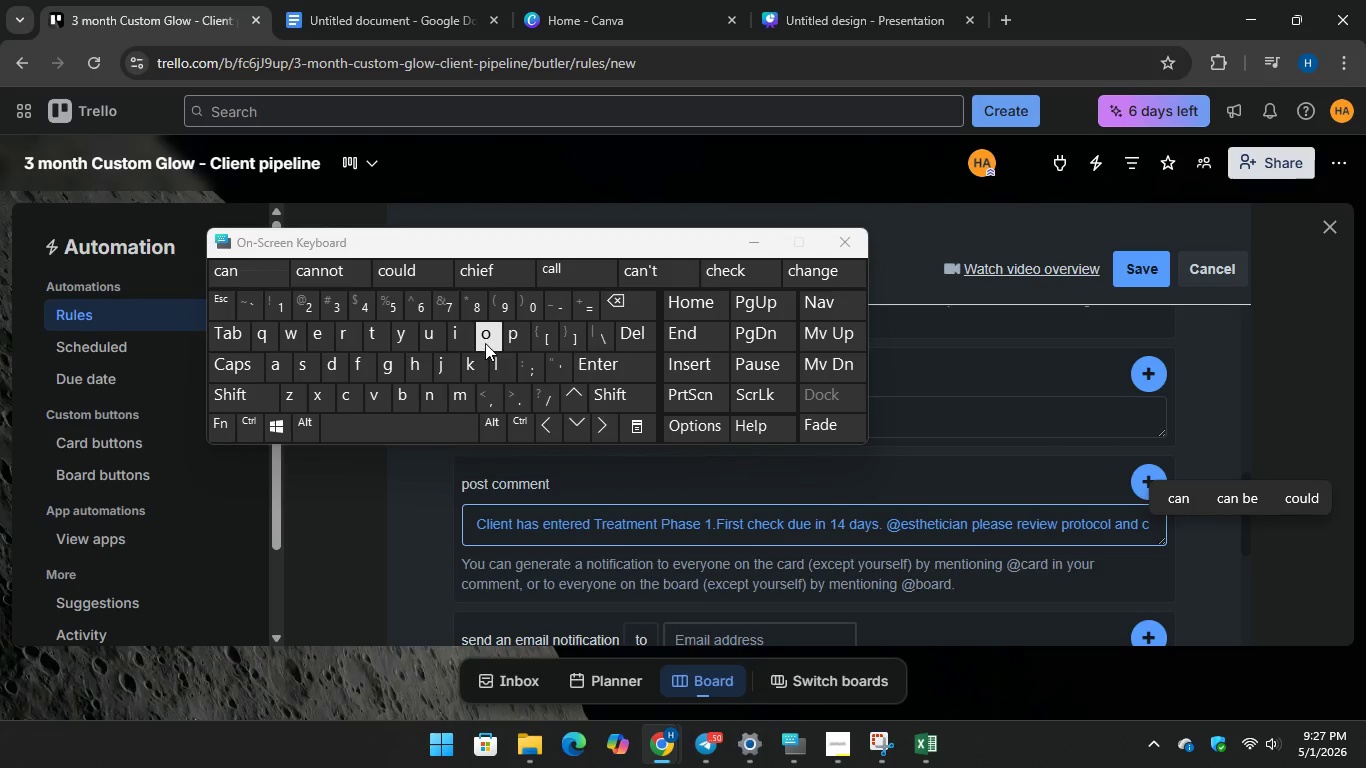 
type(onfim )
 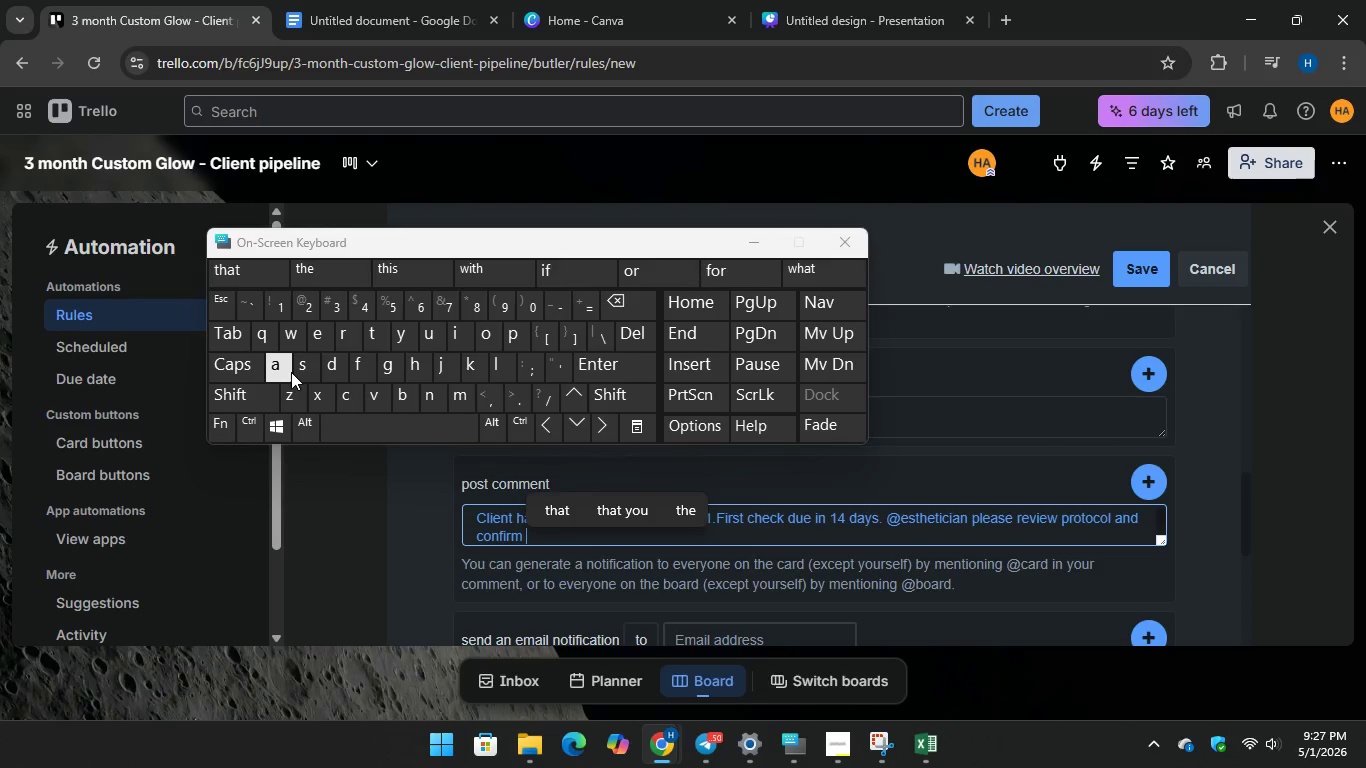 
type(appo)
 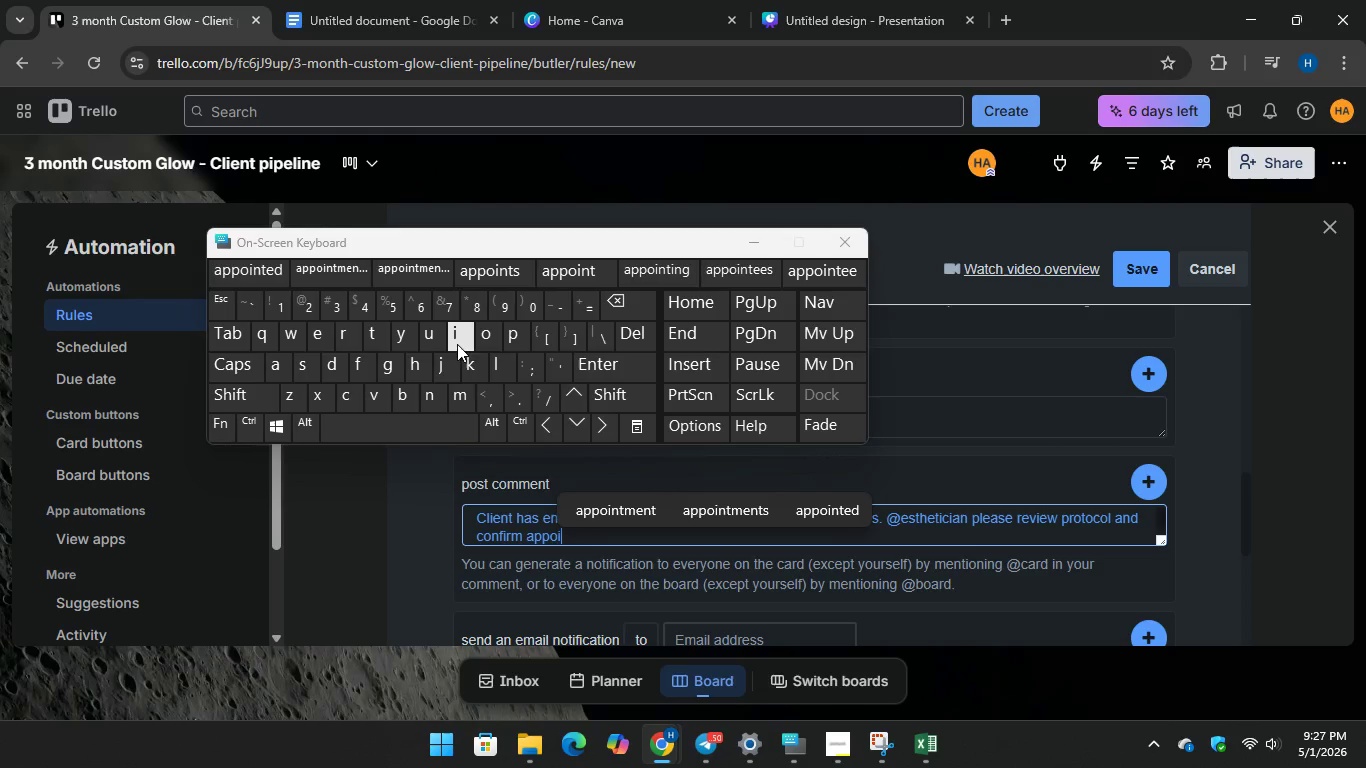 
type(intment)
 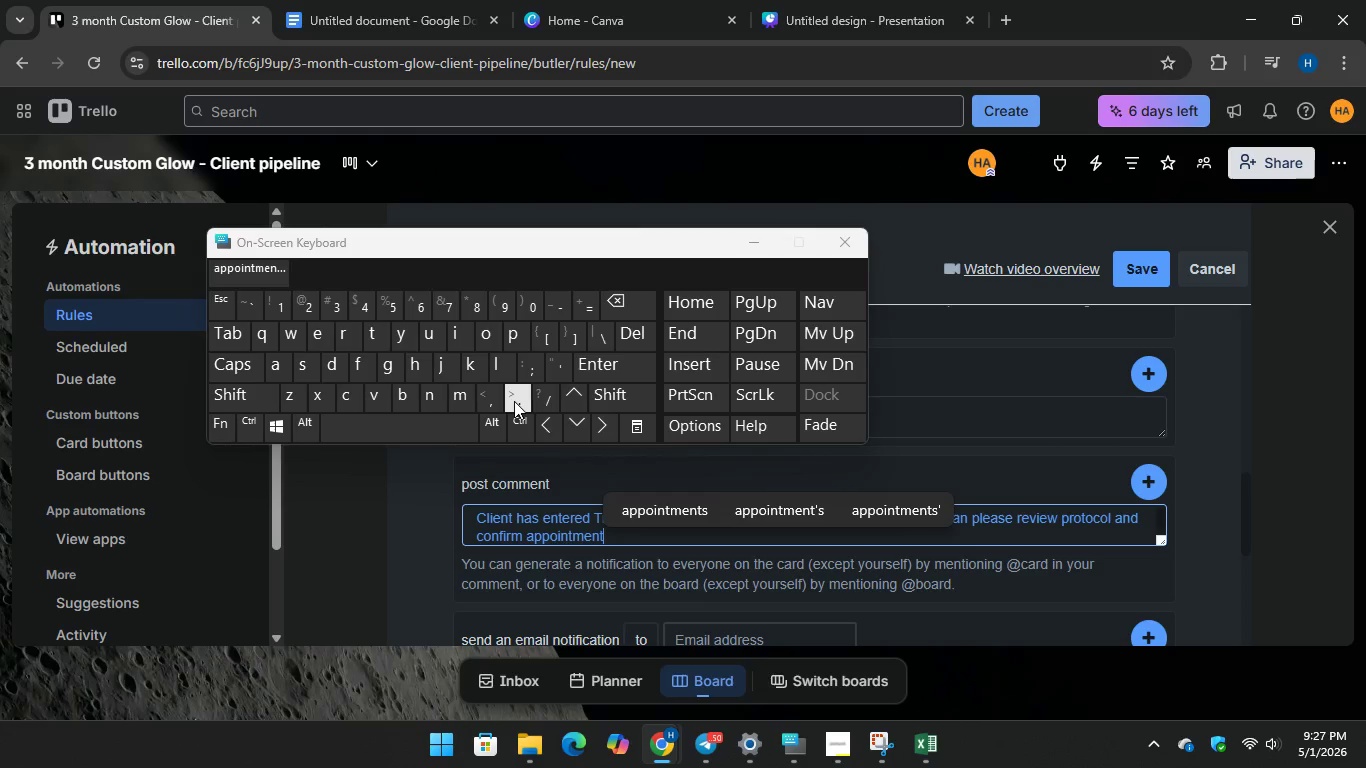 
key(Period)
 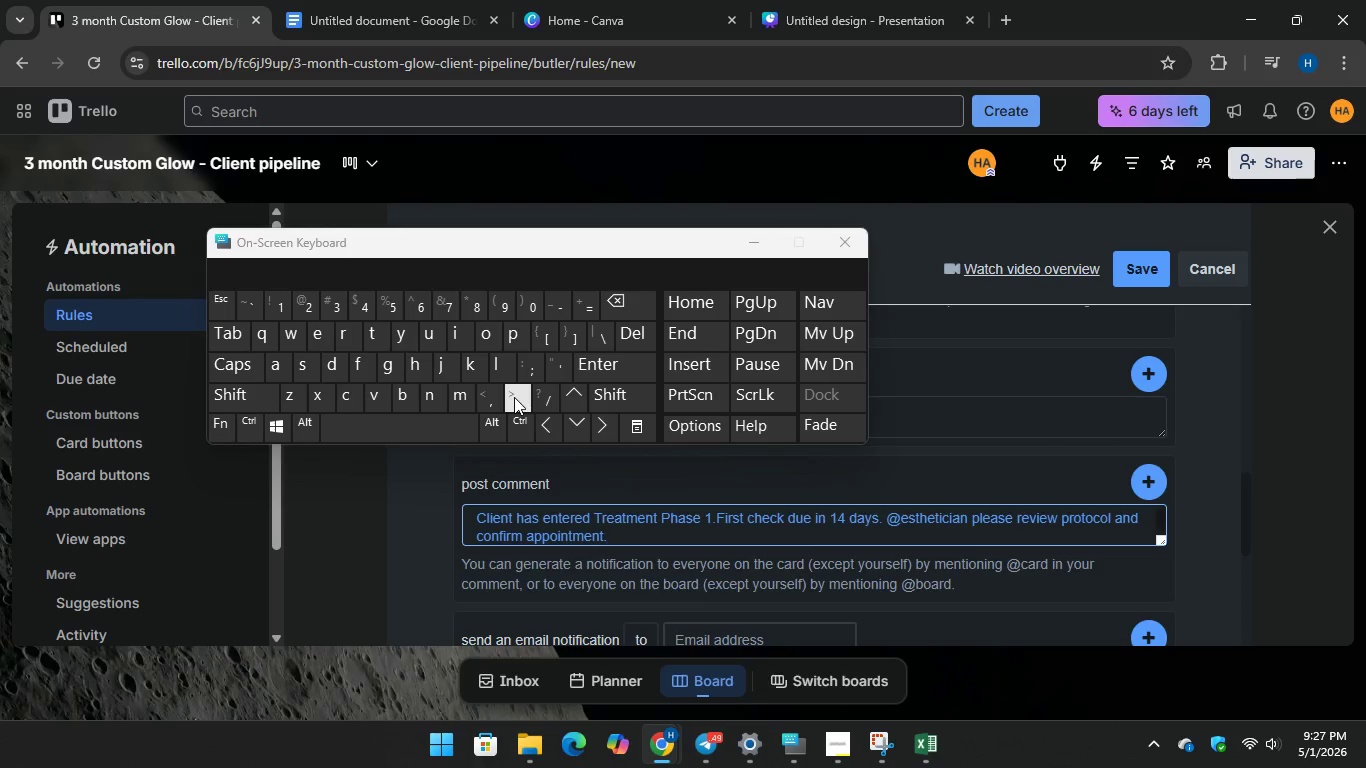 
wait(6.28)
 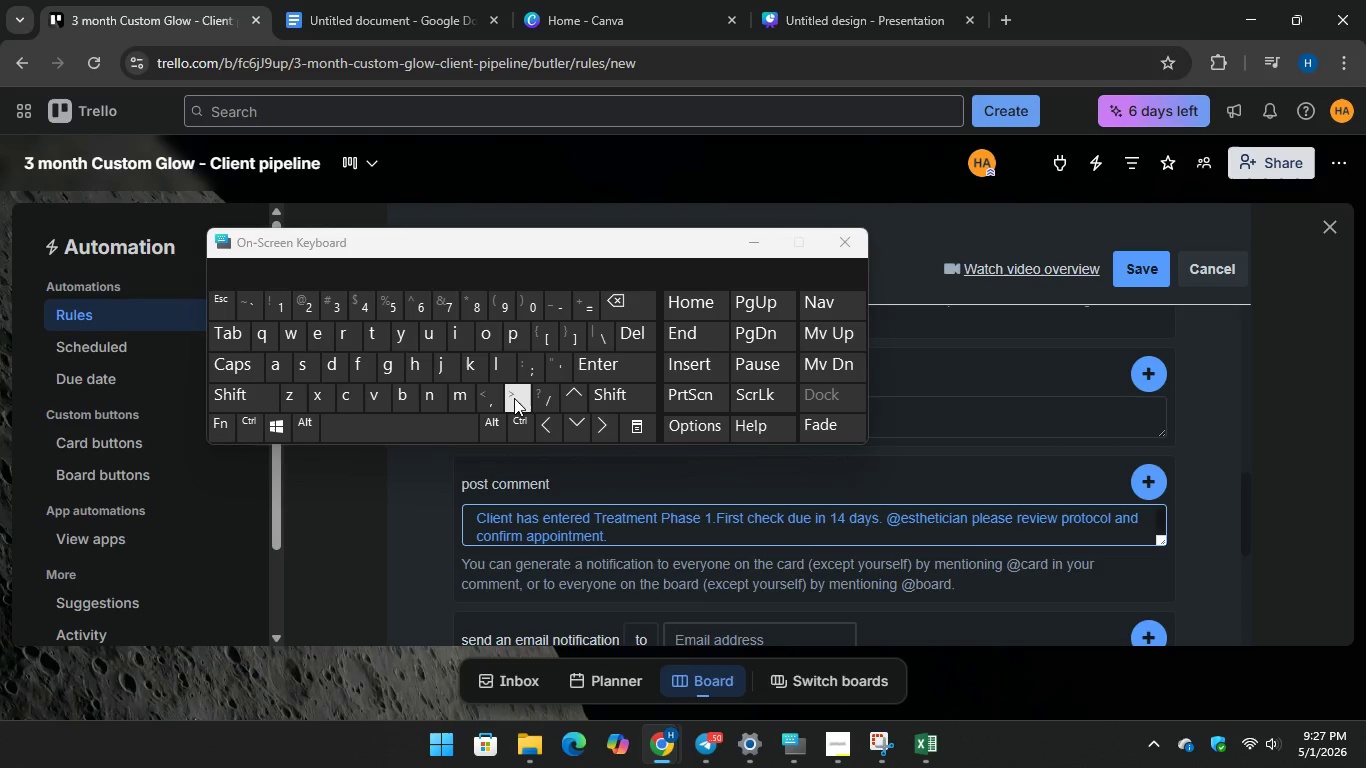 
mouse_move([1127, 474])
 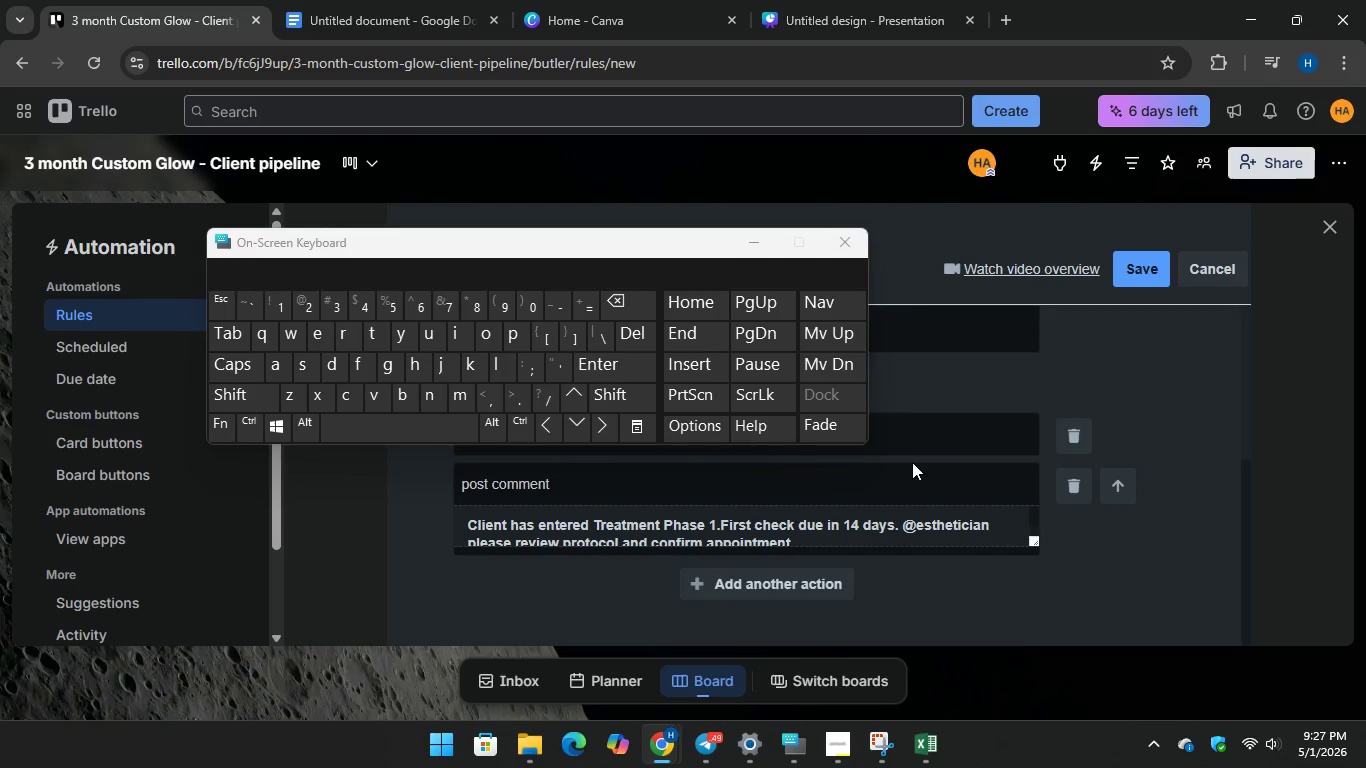 
scroll: coordinate [993, 460], scroll_direction: down, amount: 9.0
 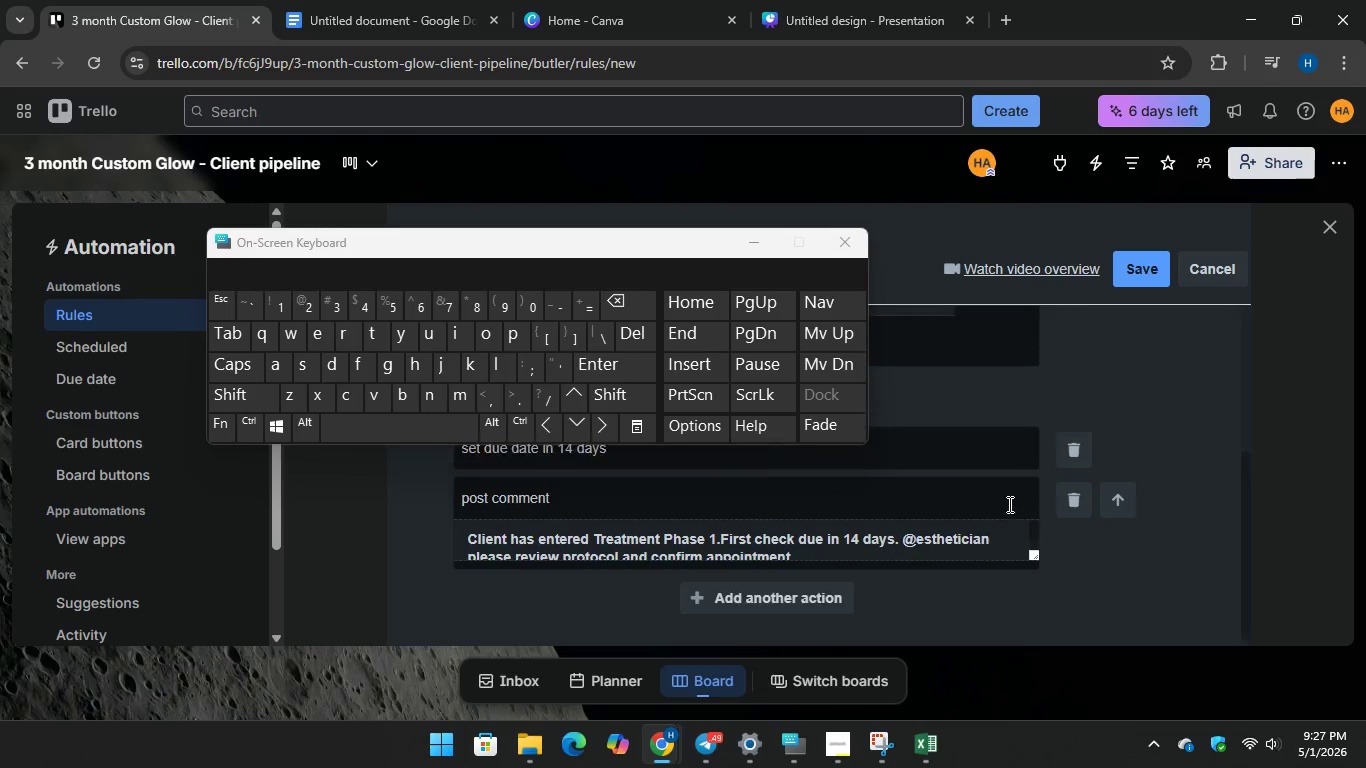 
scroll: coordinate [1005, 501], scroll_direction: up, amount: 7.0
 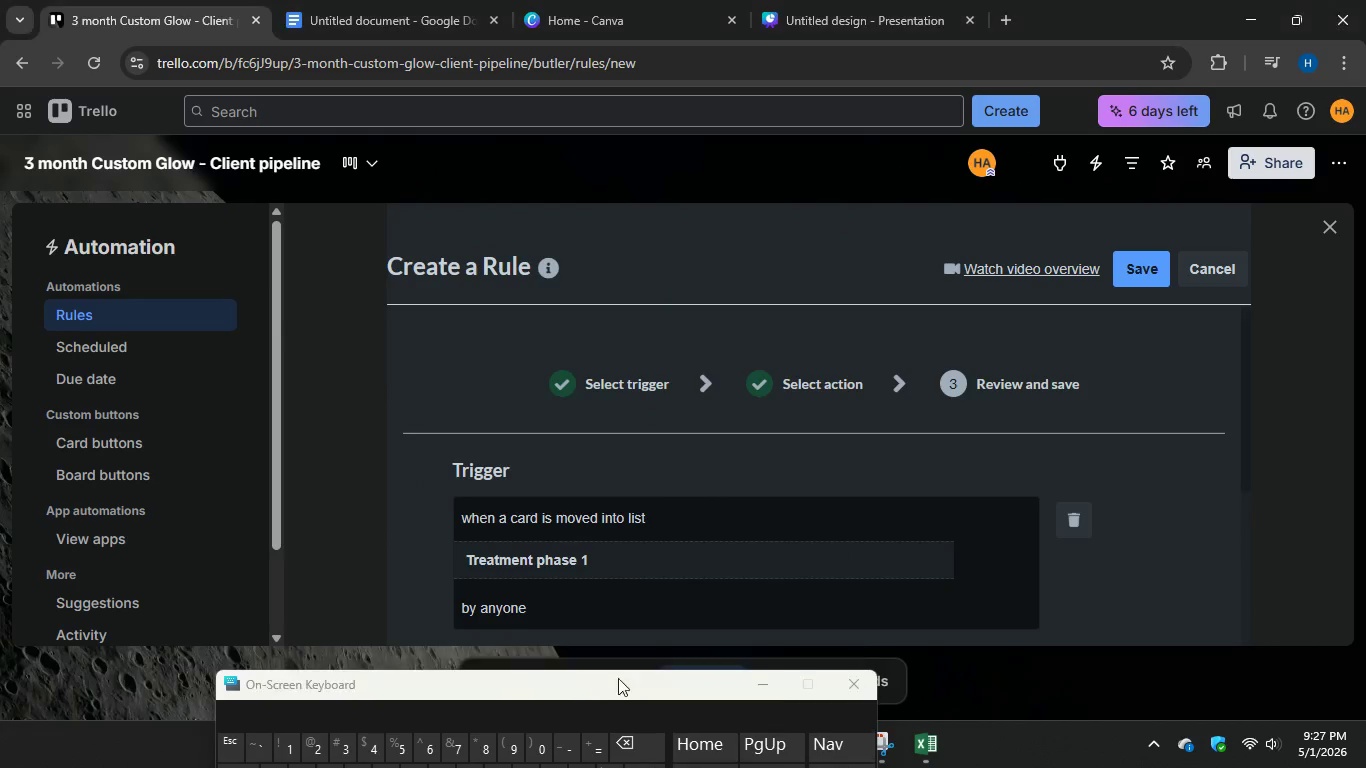 
scroll: coordinate [622, 505], scroll_direction: down, amount: 9.0
 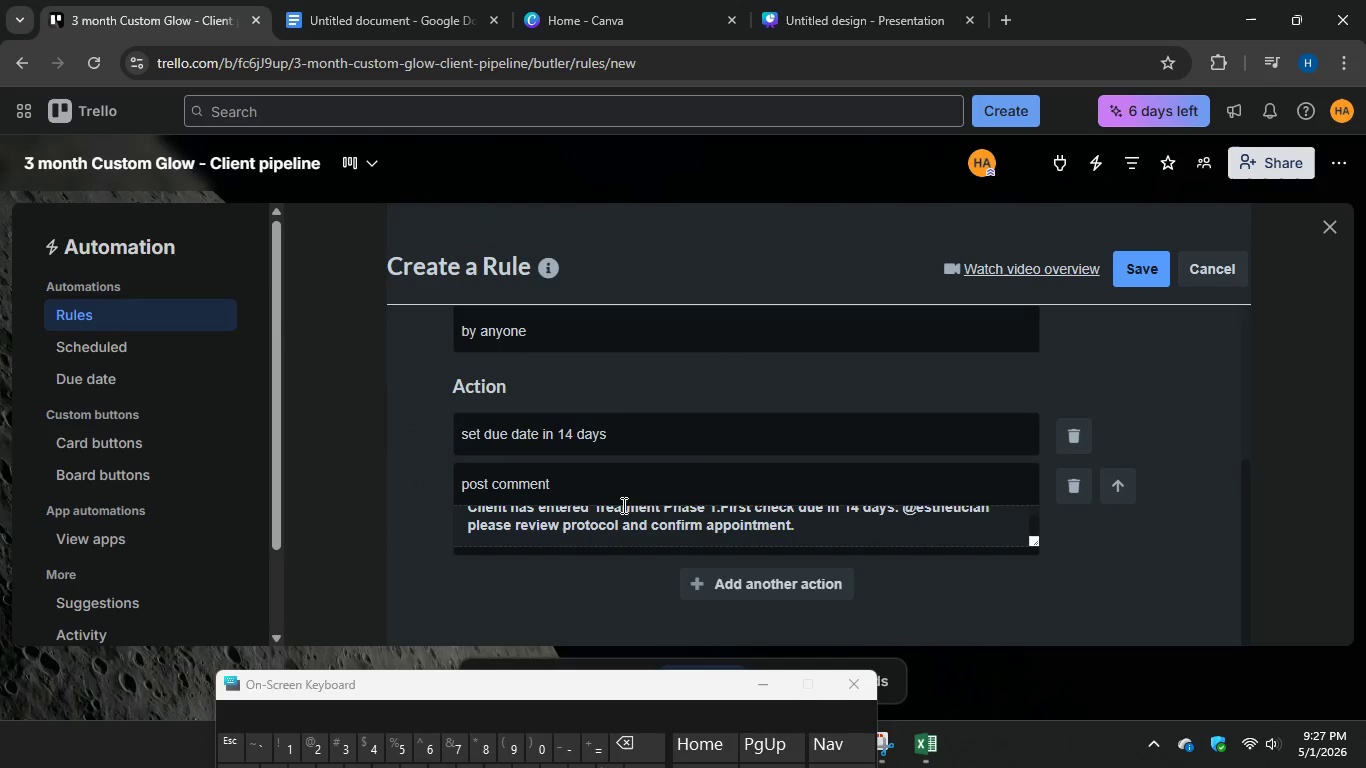 
scroll: coordinate [657, 461], scroll_direction: up, amount: 9.0
 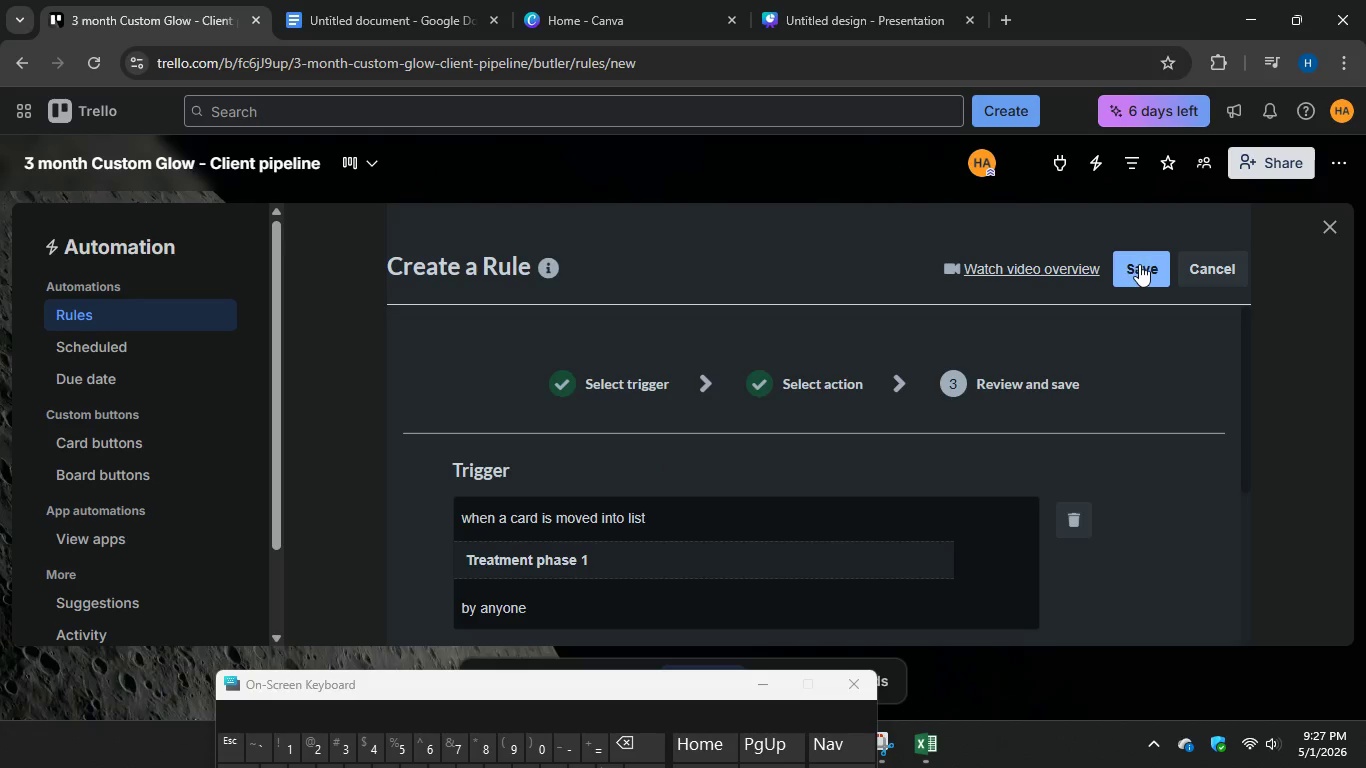 
left_click([1149, 264])
 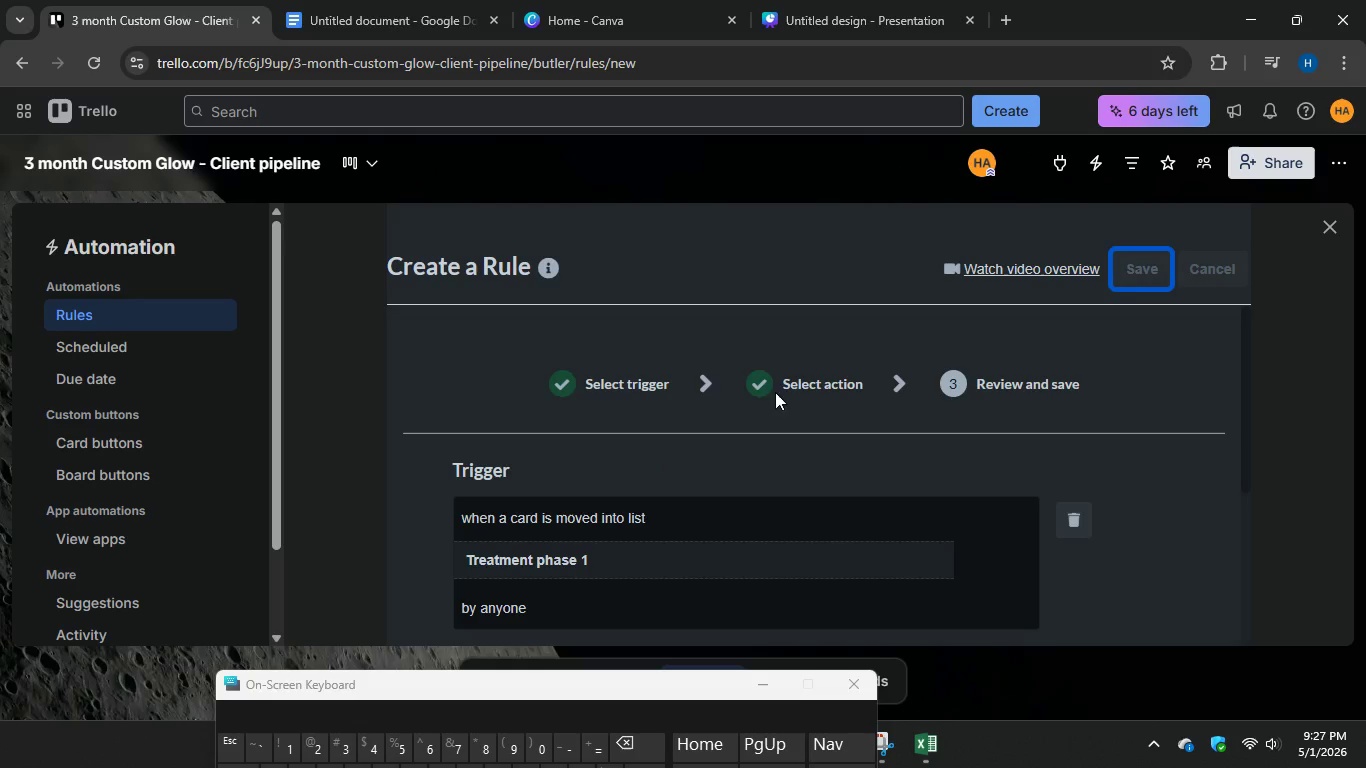 
mouse_move([696, 415])
 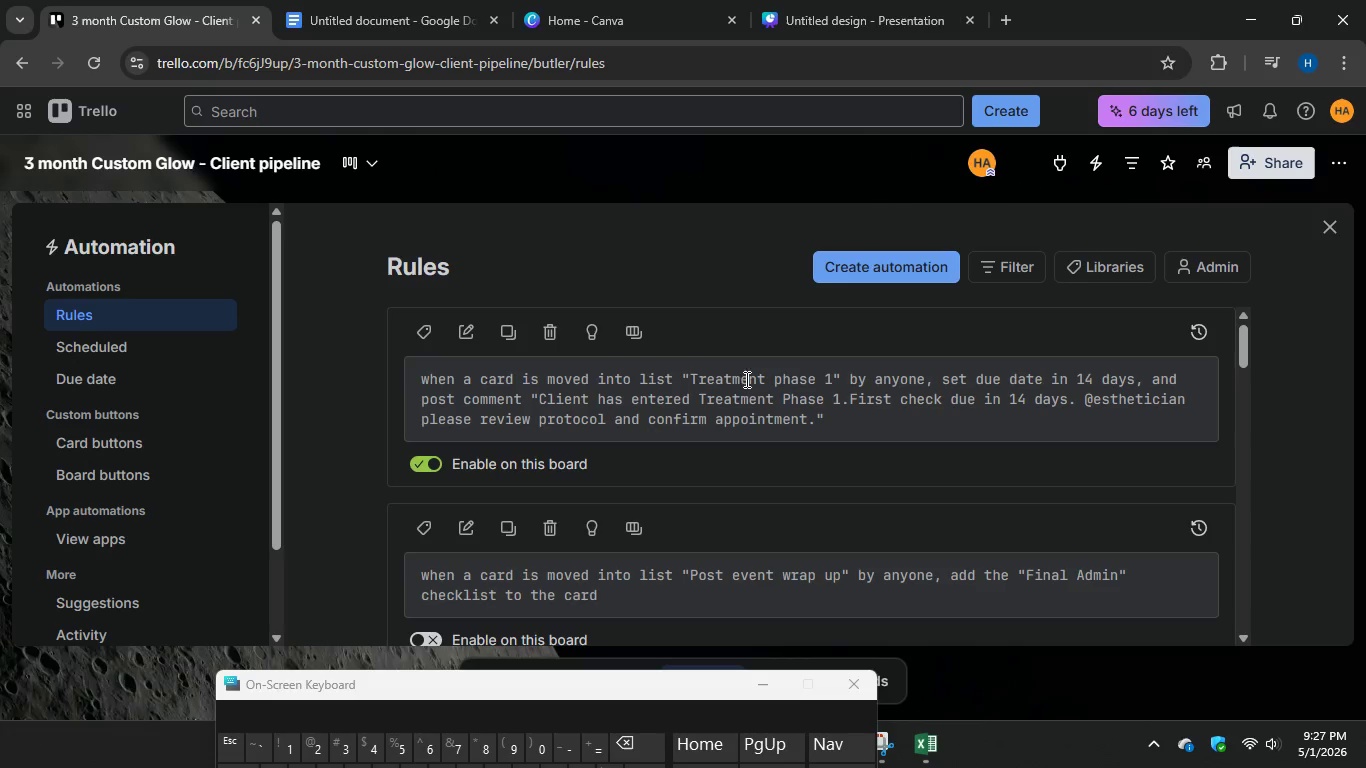 
scroll: coordinate [668, 410], scroll_direction: up, amount: 1.0
 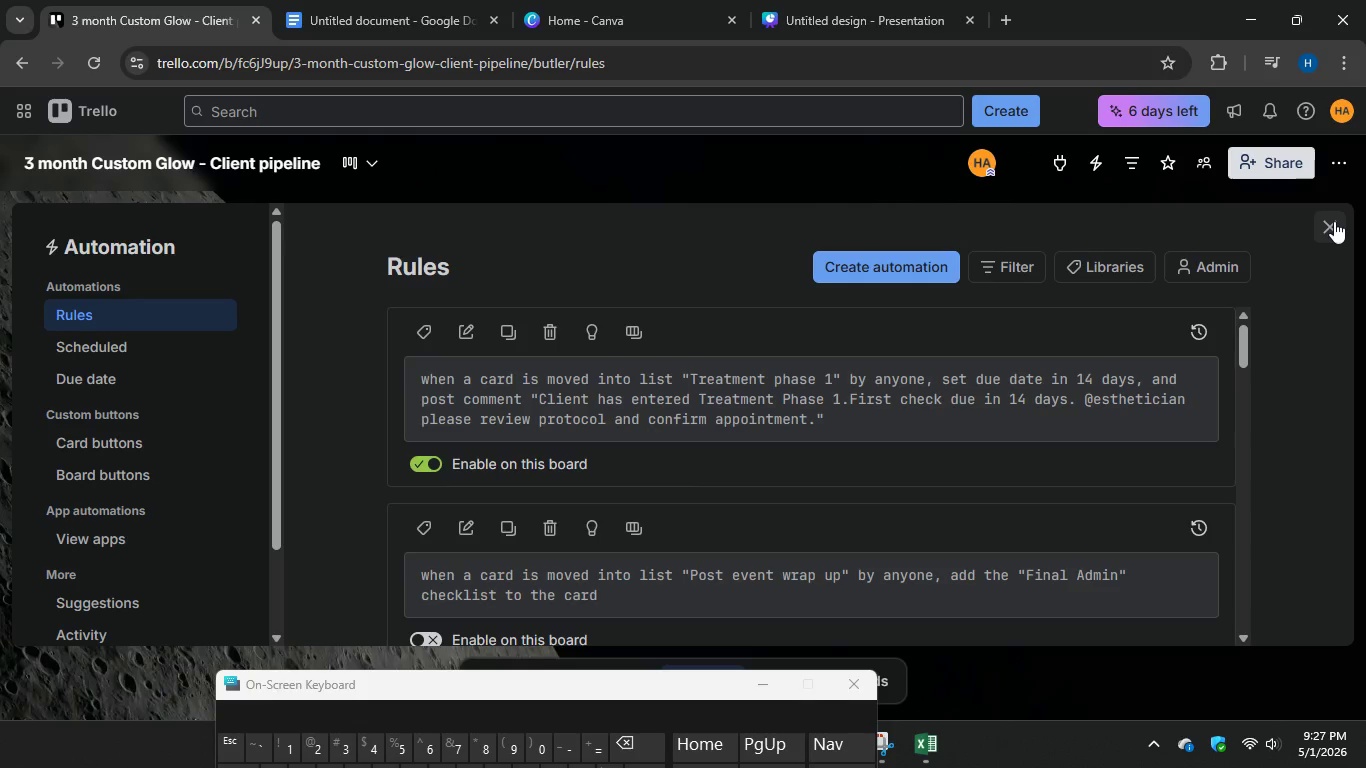 
left_click([1334, 221])
 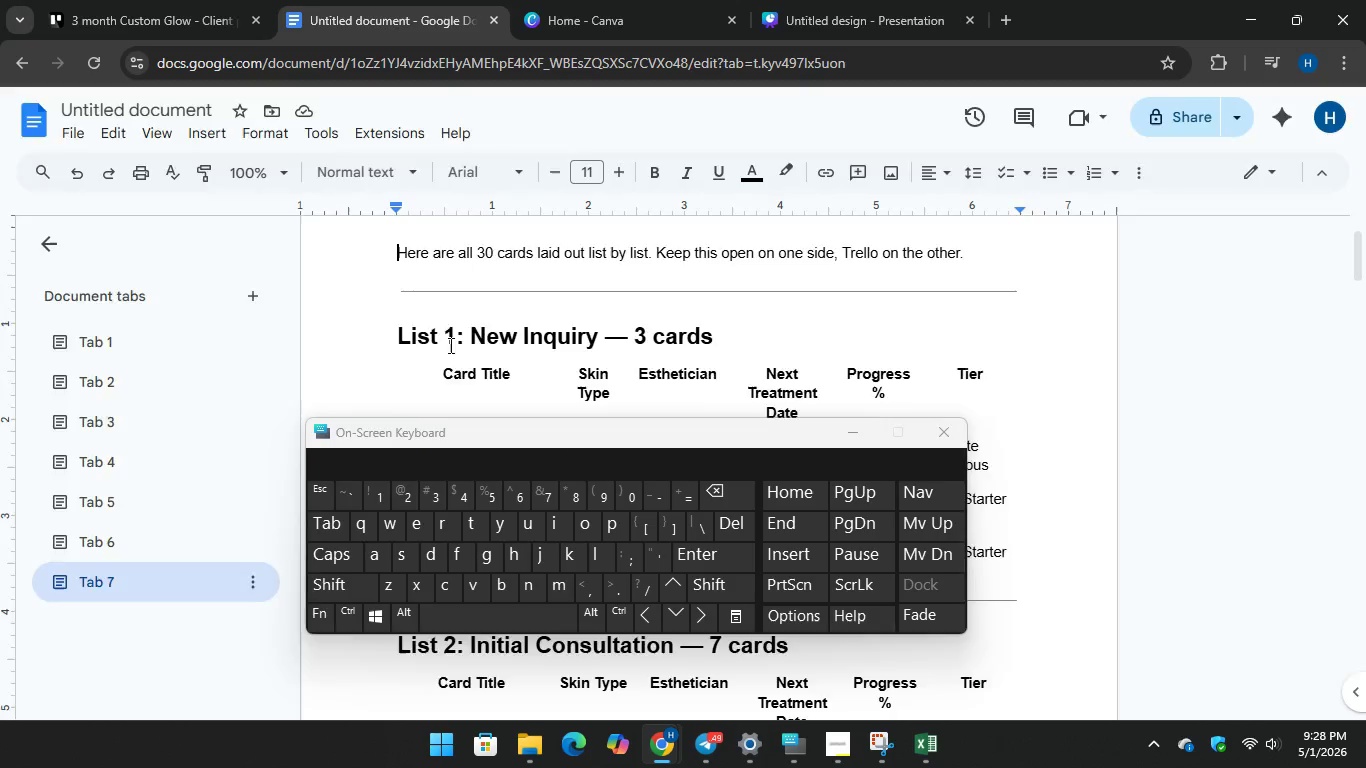 
wait(16.23)
 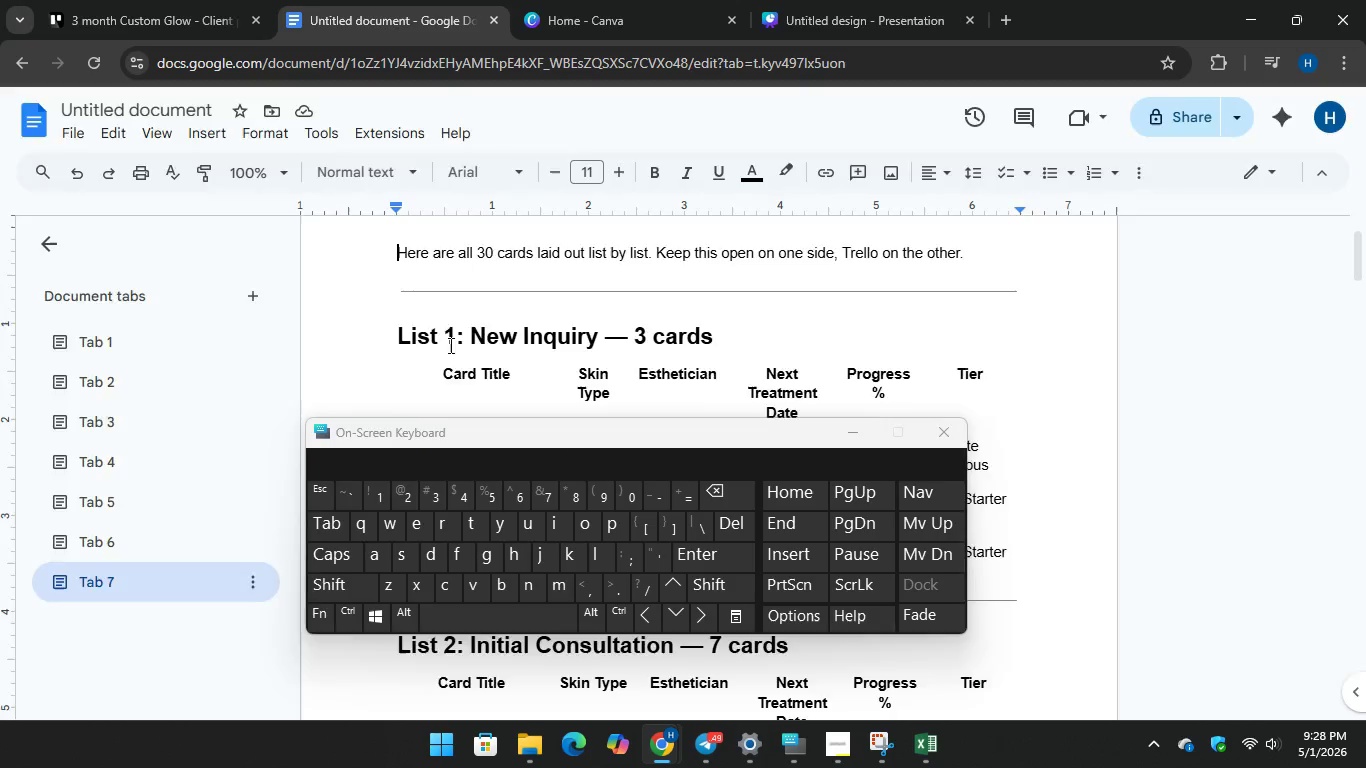 
left_click([155, 8])
 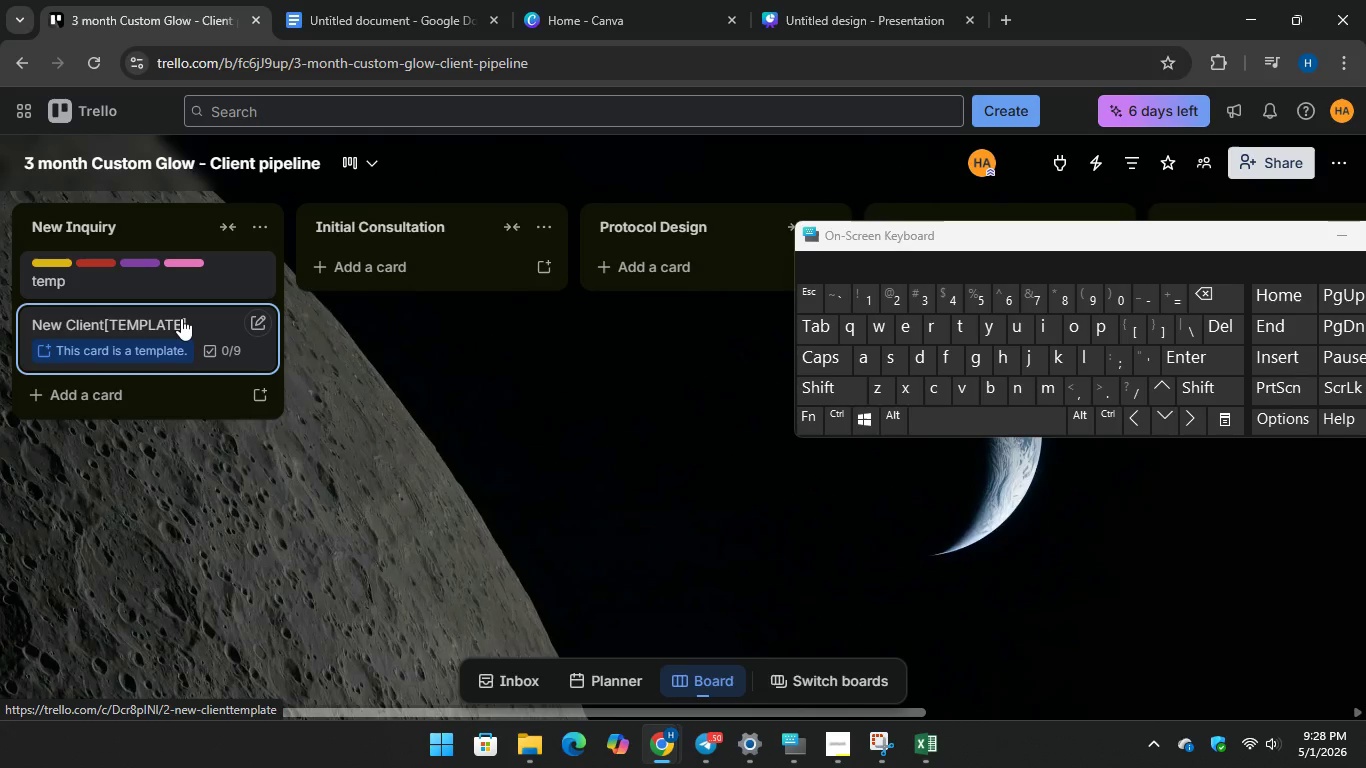 
left_click([181, 318])
 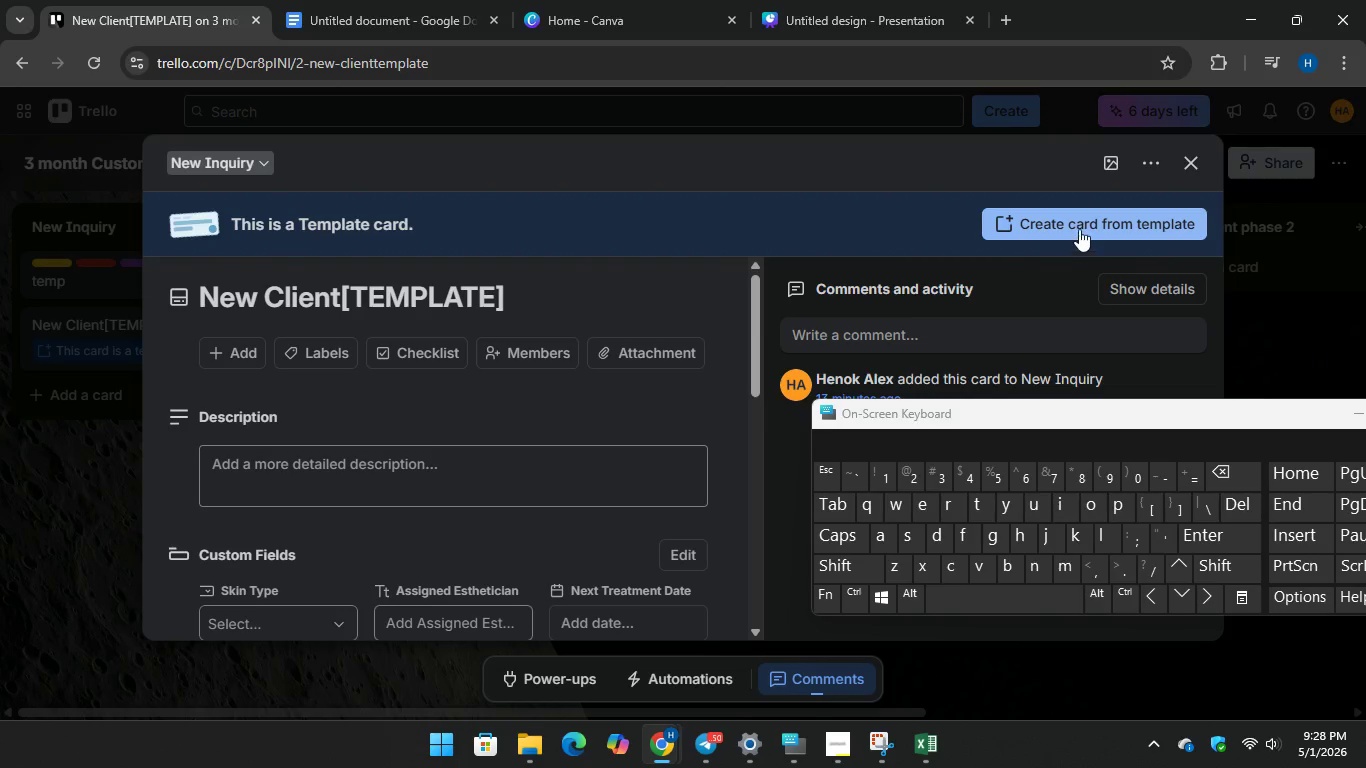 
left_click([1077, 225])
 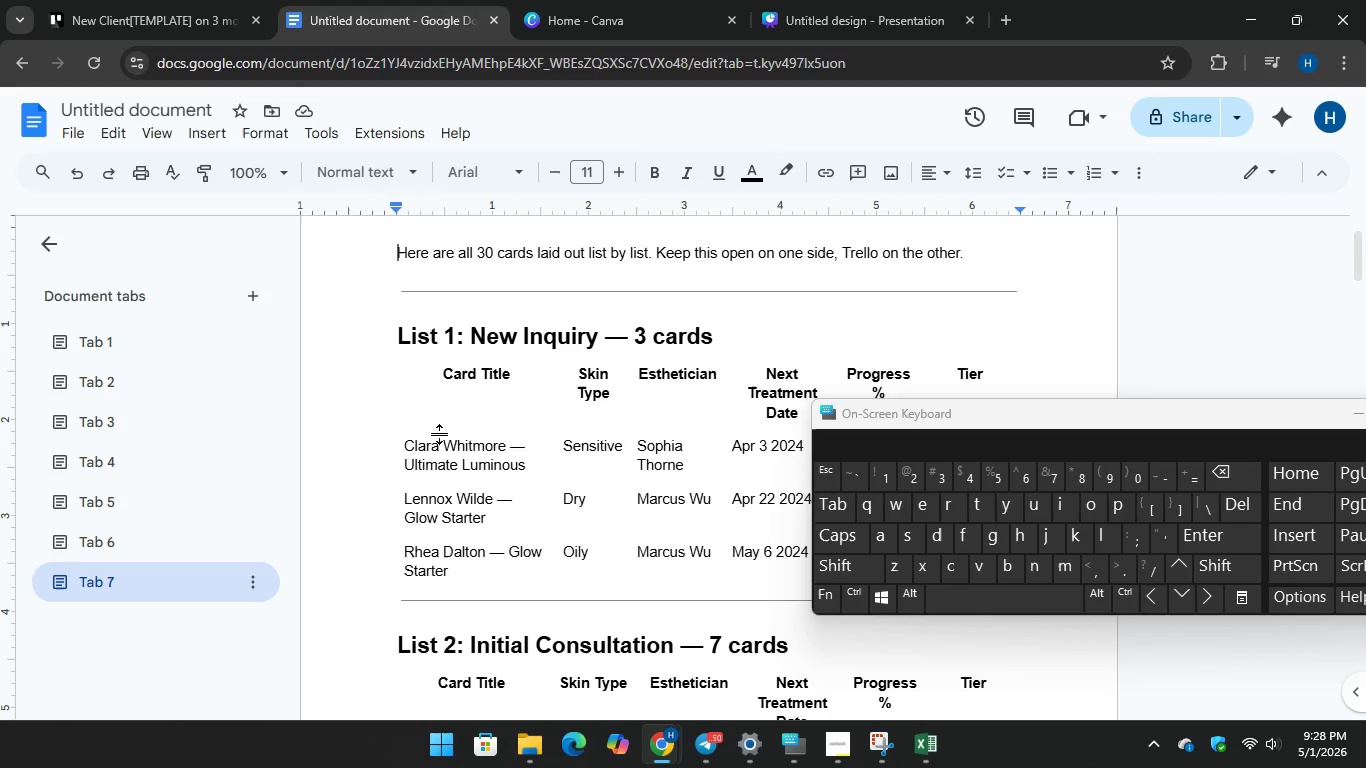 
left_click_drag(start_coordinate=[402, 445], to_coordinate=[521, 461])
 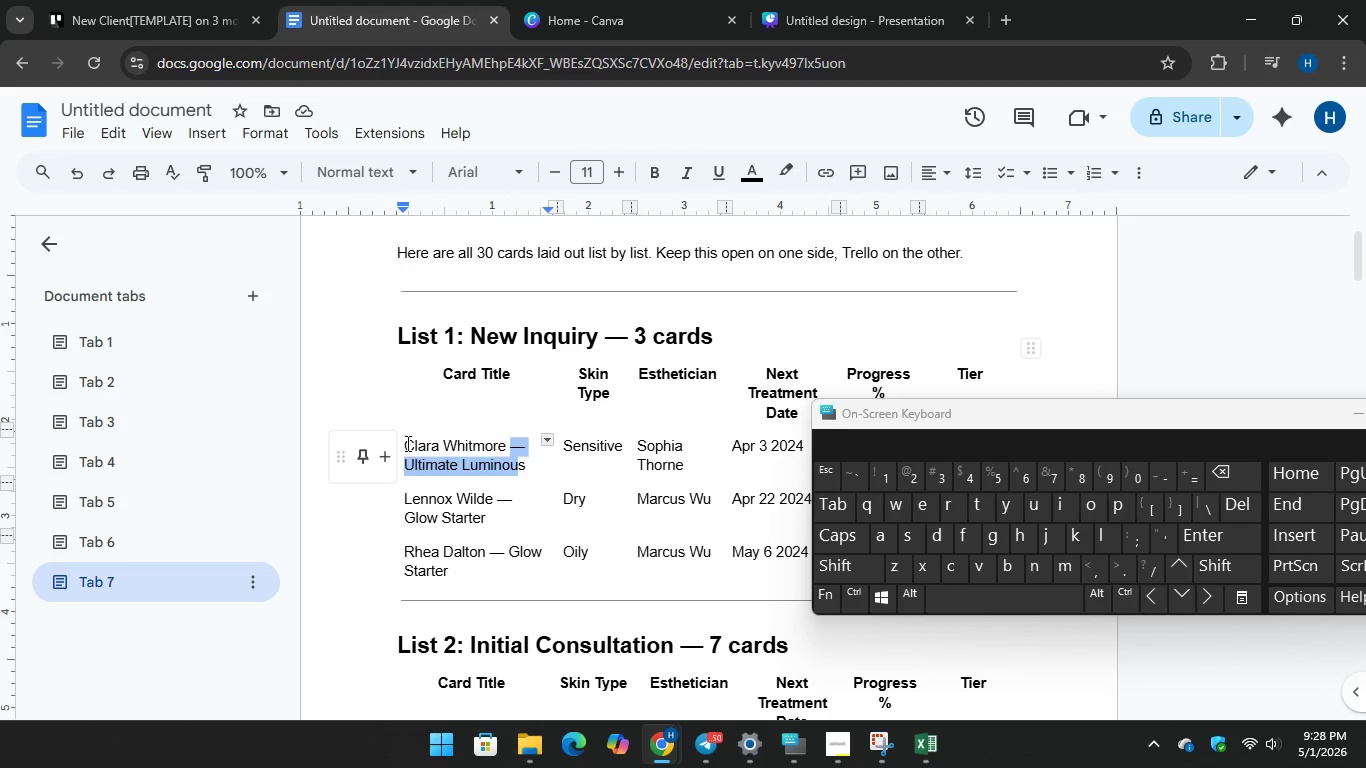 
left_click_drag(start_coordinate=[406, 443], to_coordinate=[537, 477])
 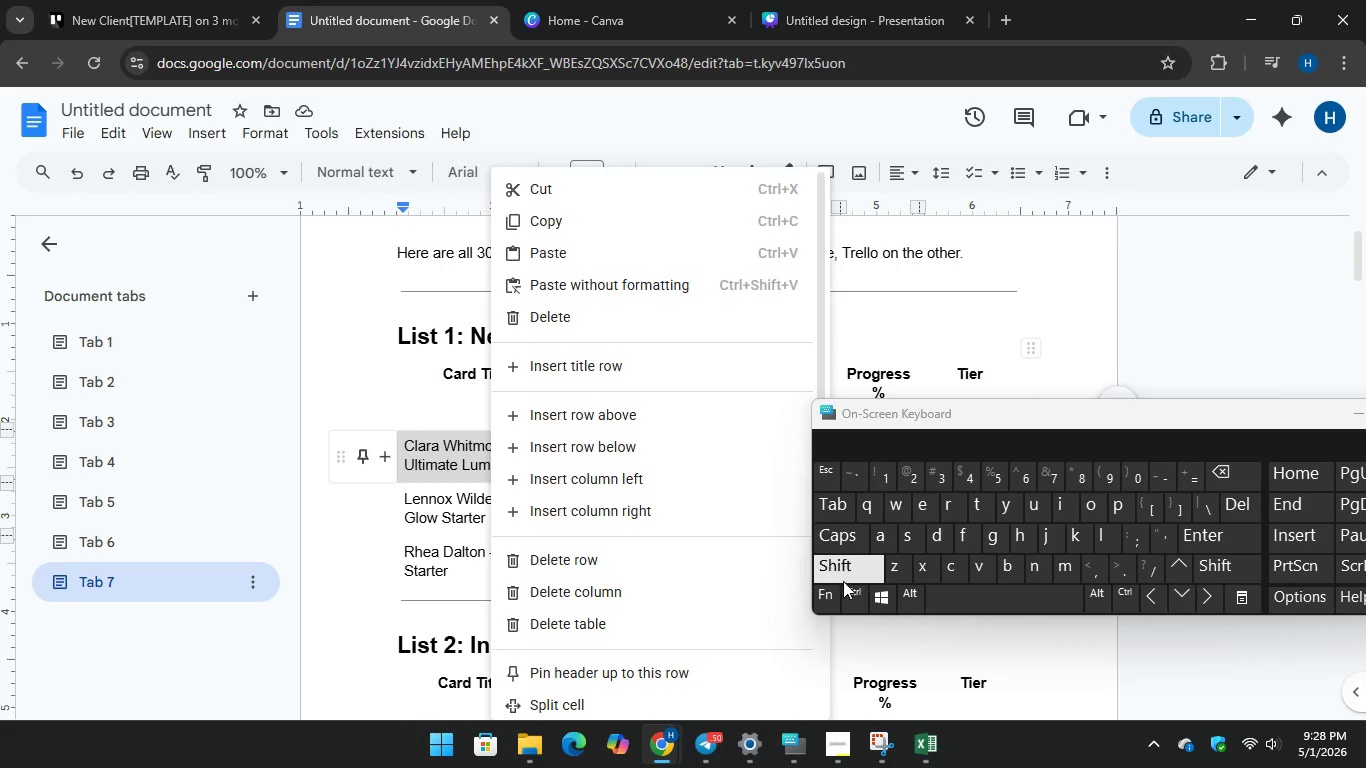 
key(Control+C)
 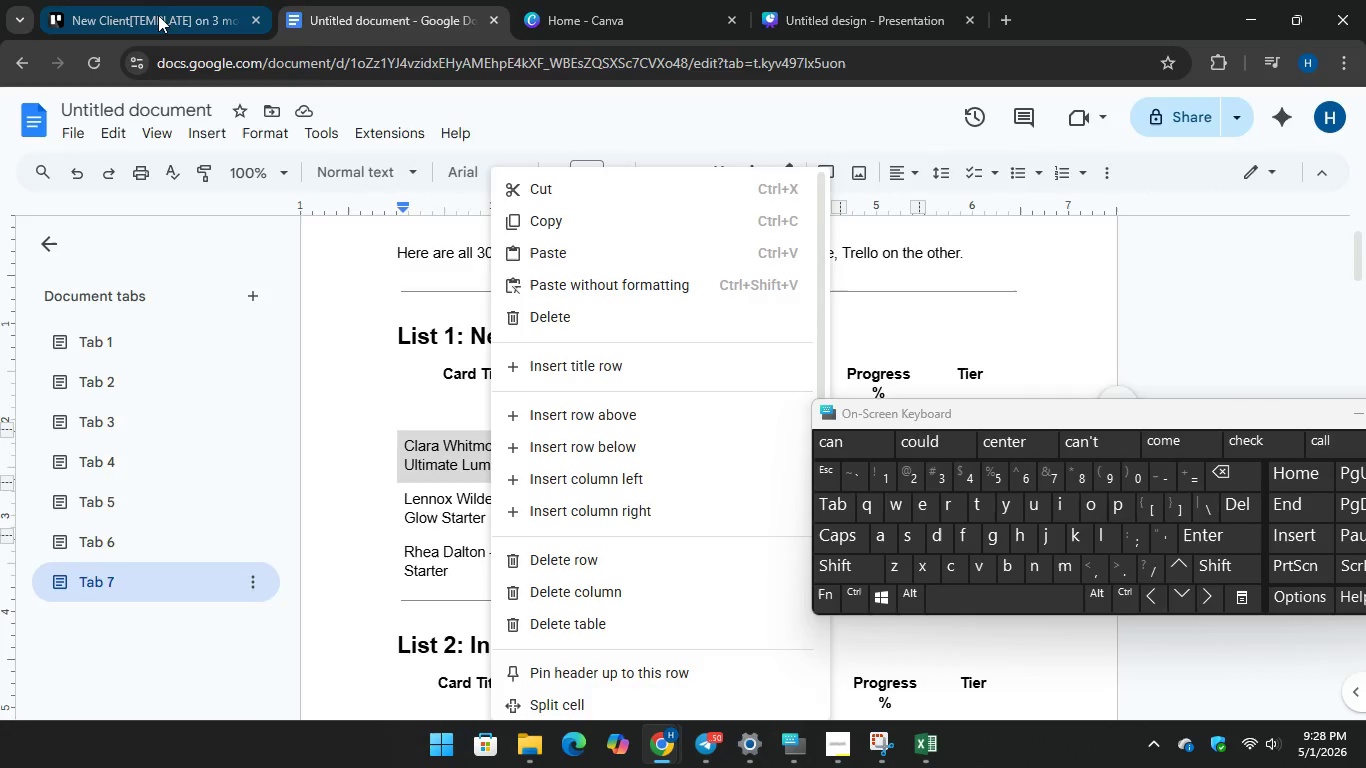 
left_click([158, 13])
 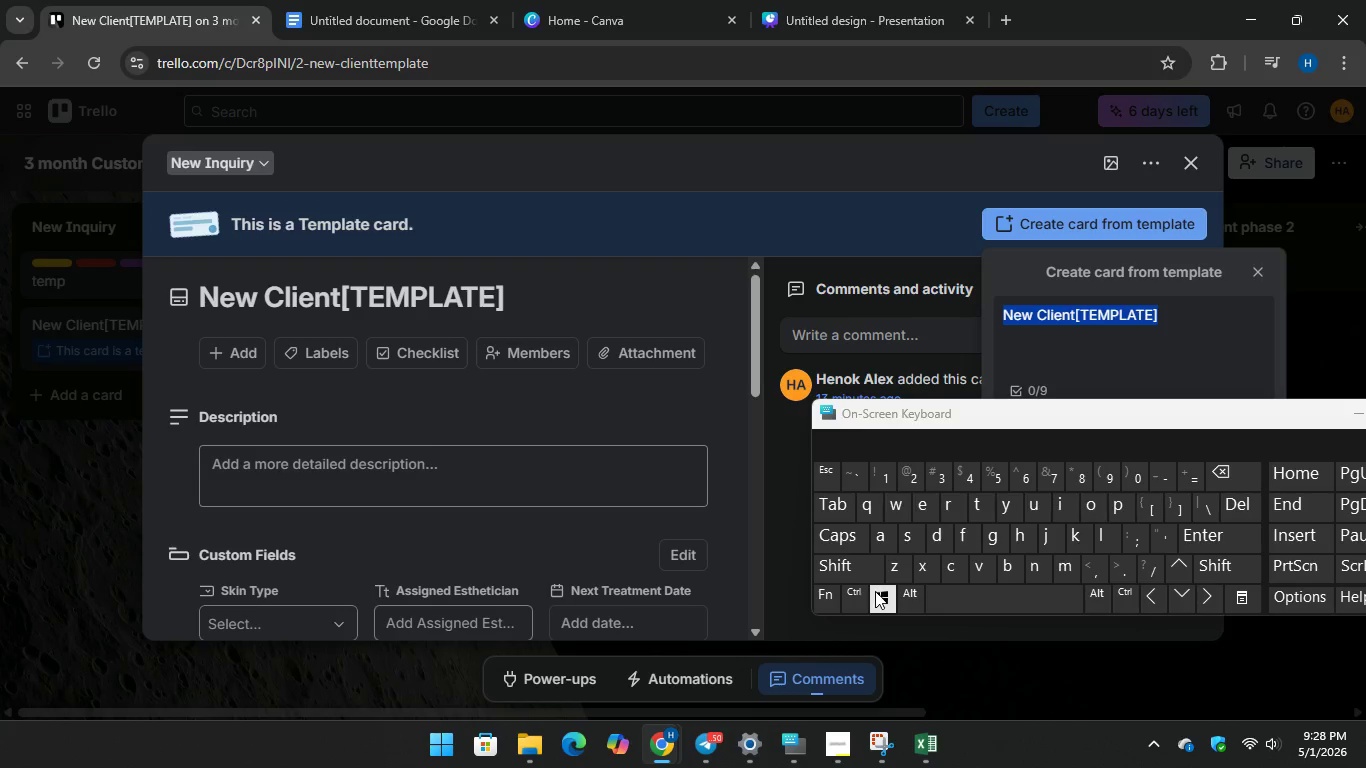 
key(Control+V)
 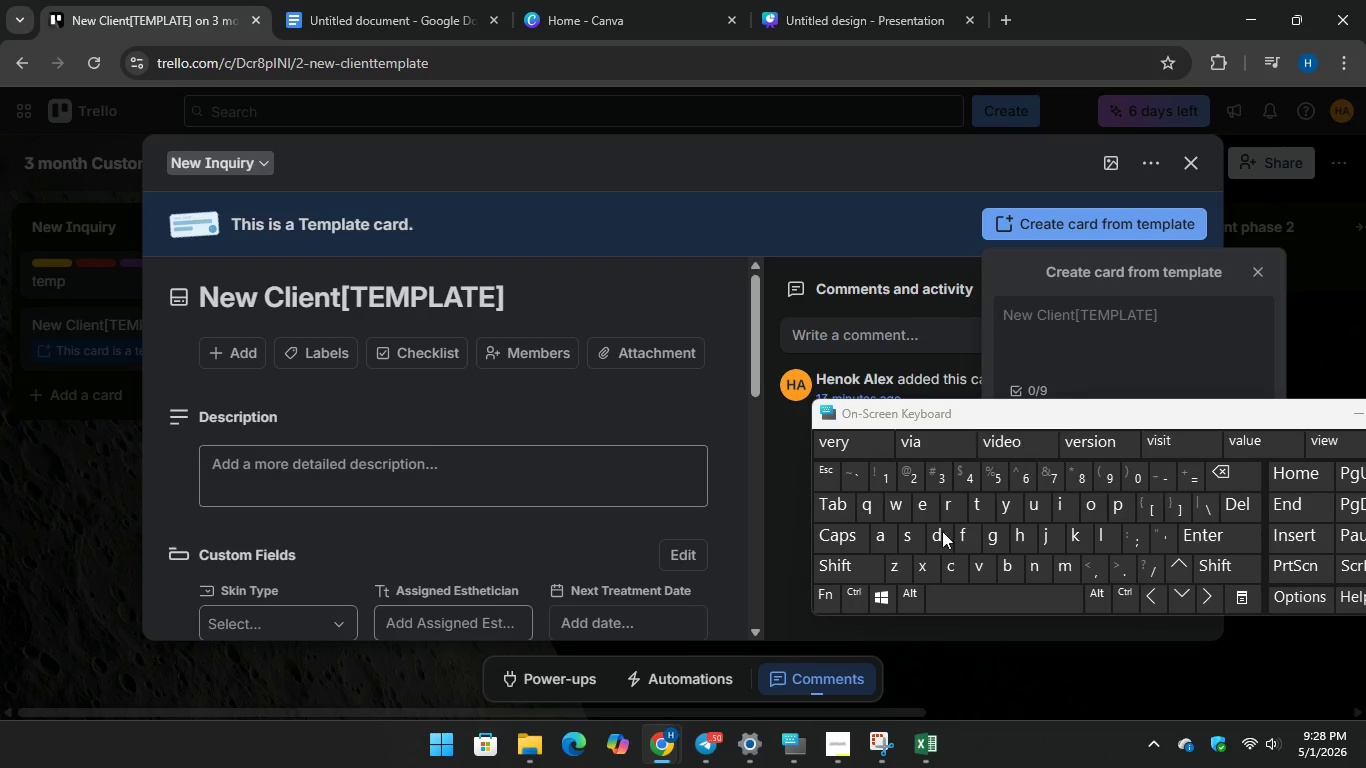 
key(Control+V)
 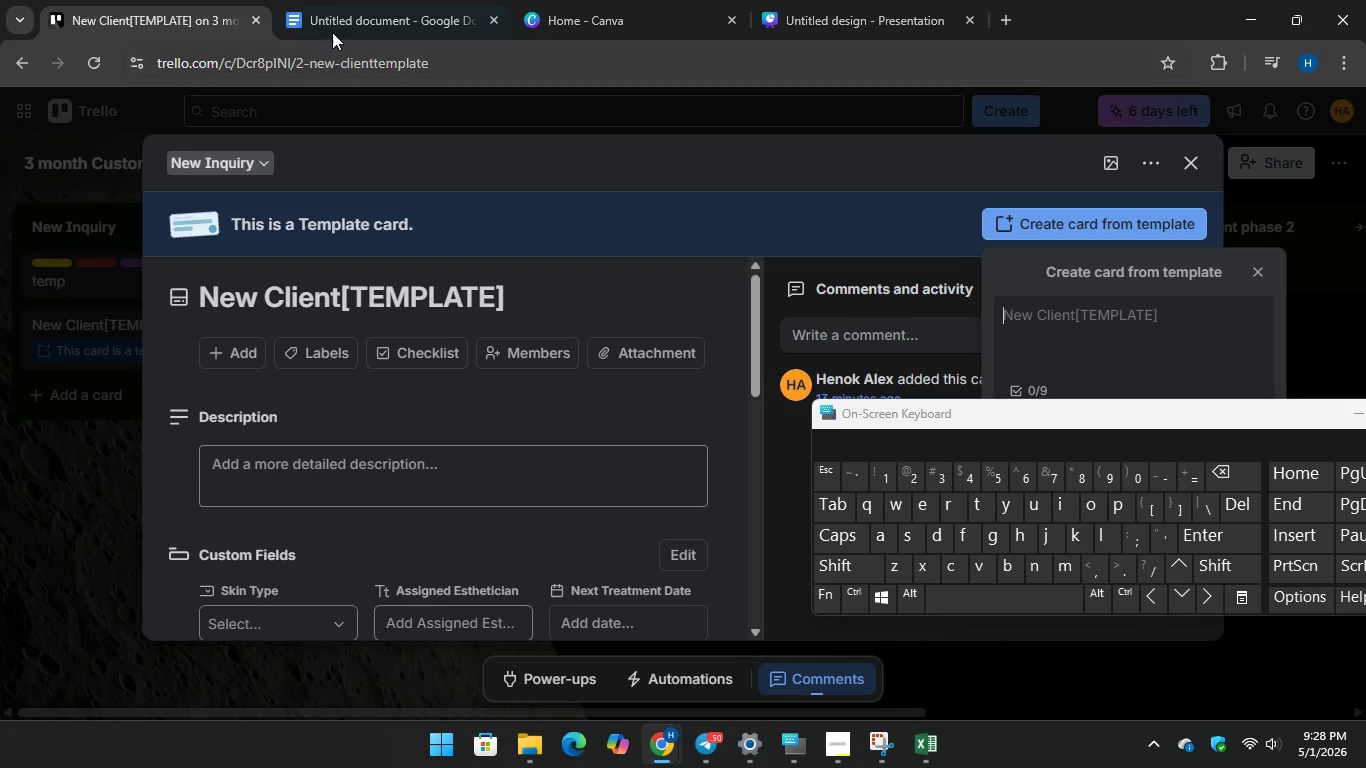 
left_click([335, 22])
 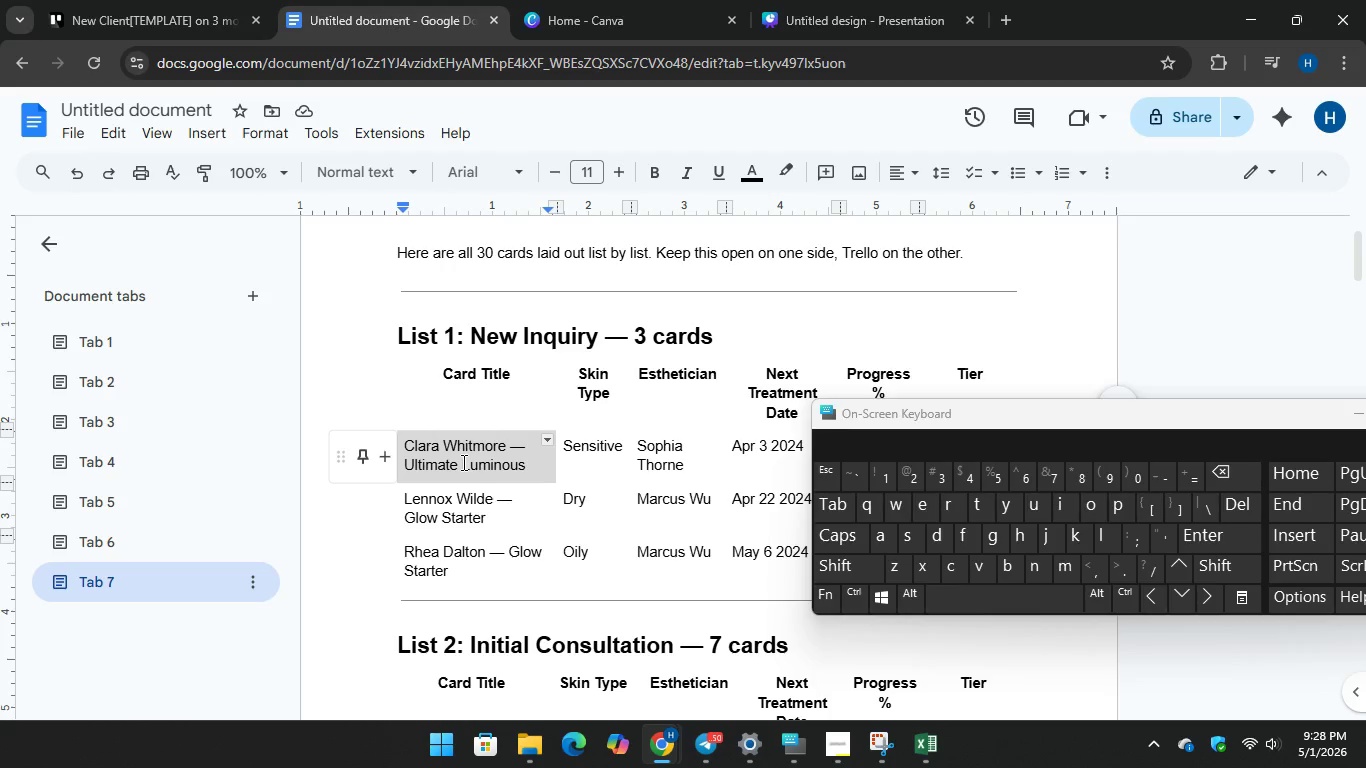 
left_click([461, 462])
 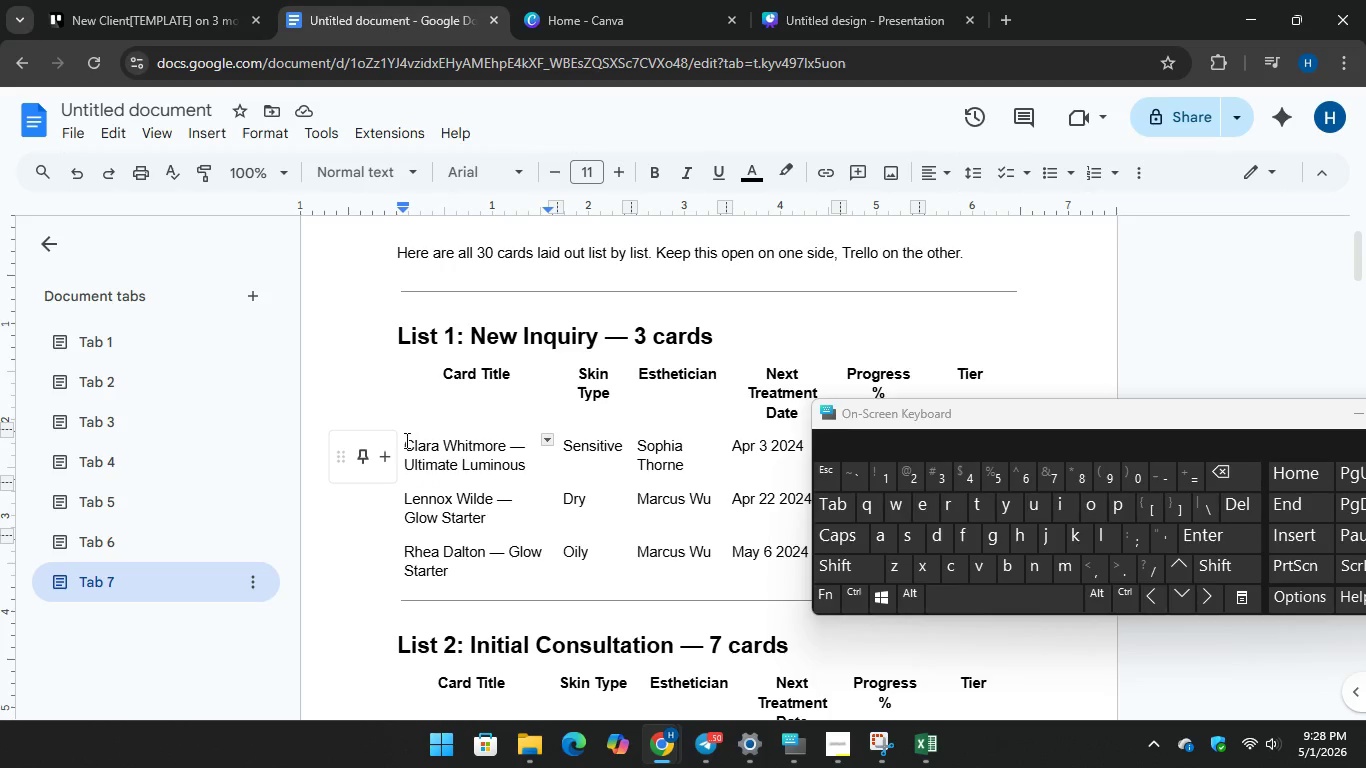 
left_click_drag(start_coordinate=[405, 440], to_coordinate=[526, 470])
 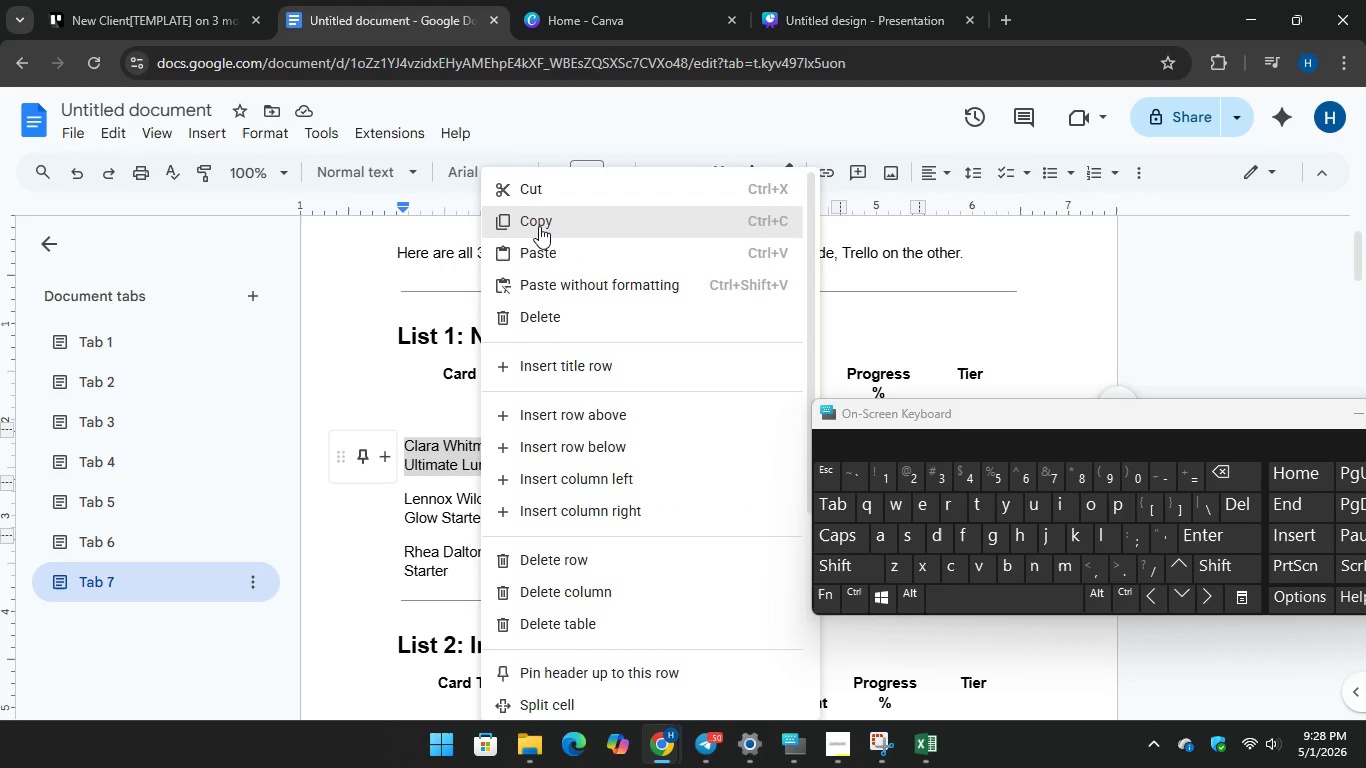 
left_click([539, 226])
 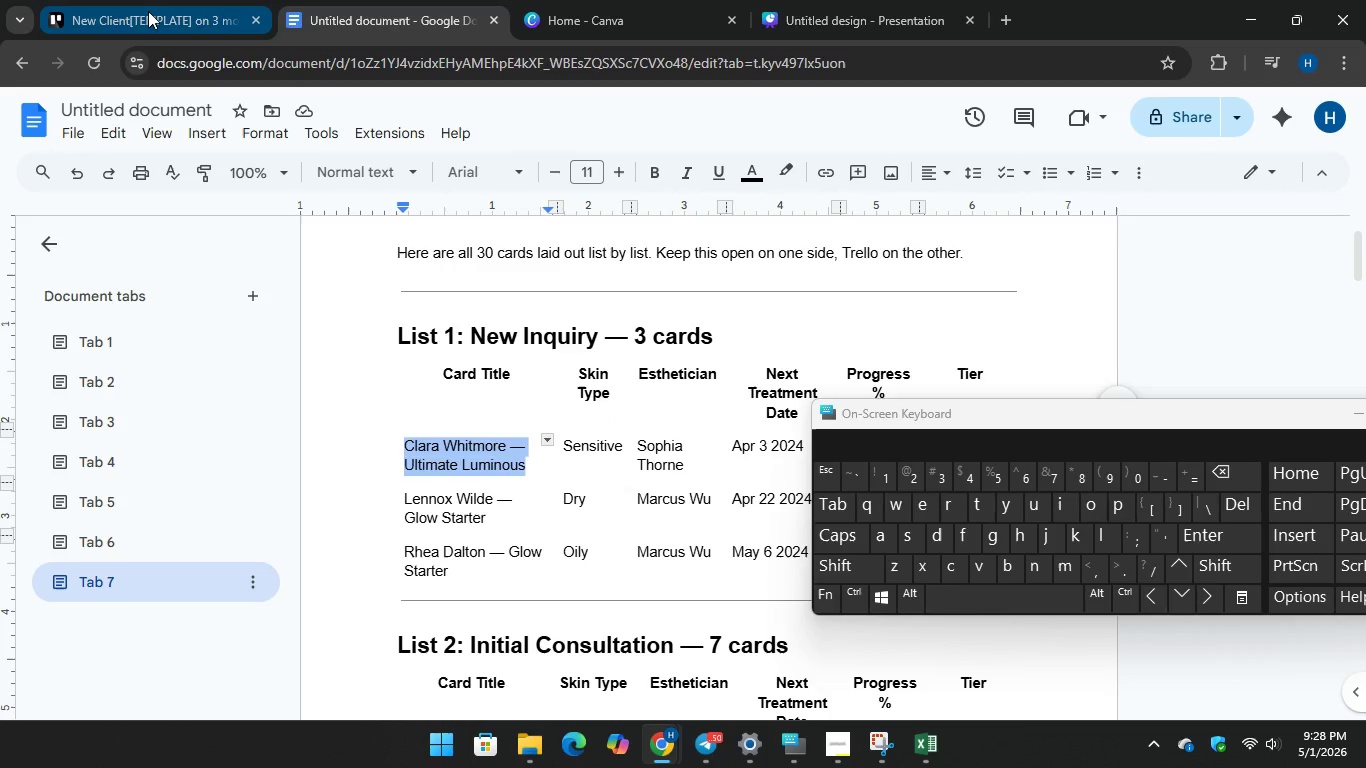 
left_click([148, 11])
 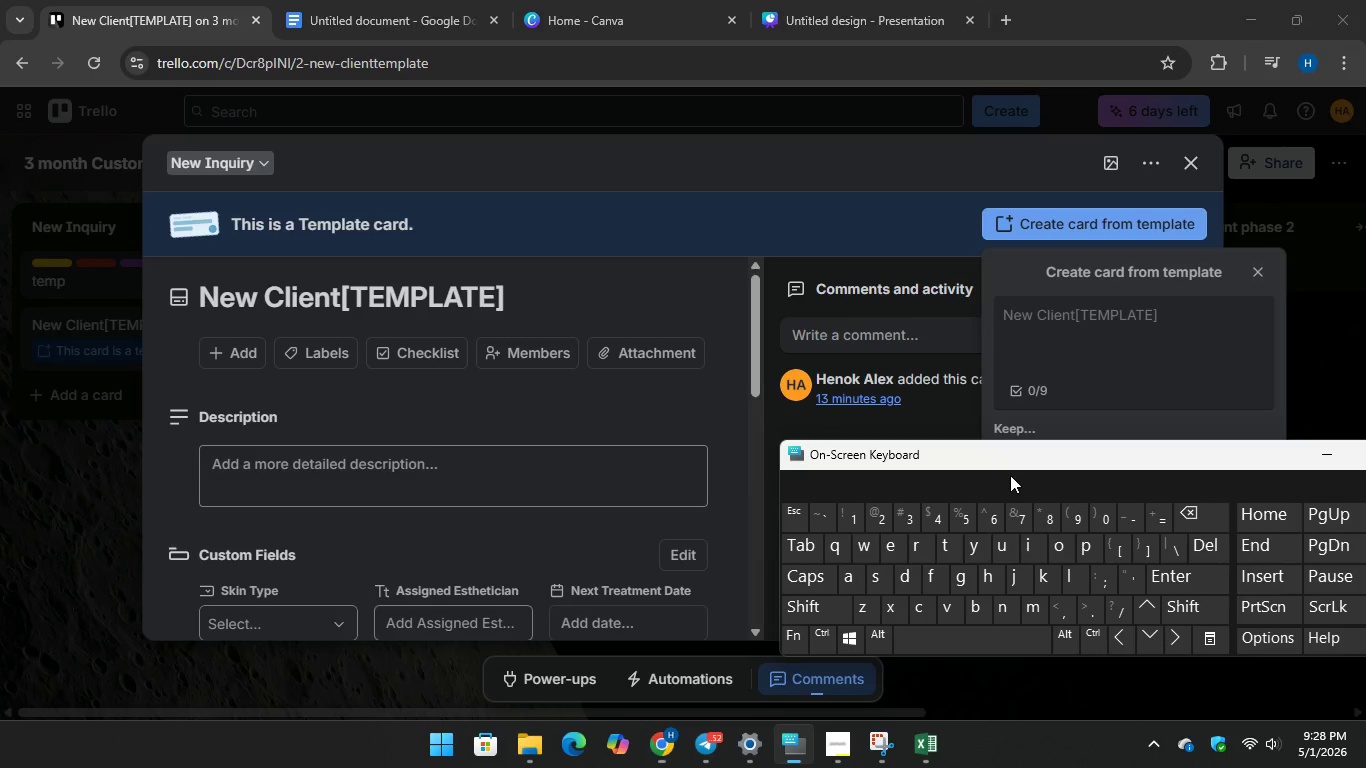 
right_click([1043, 337])
 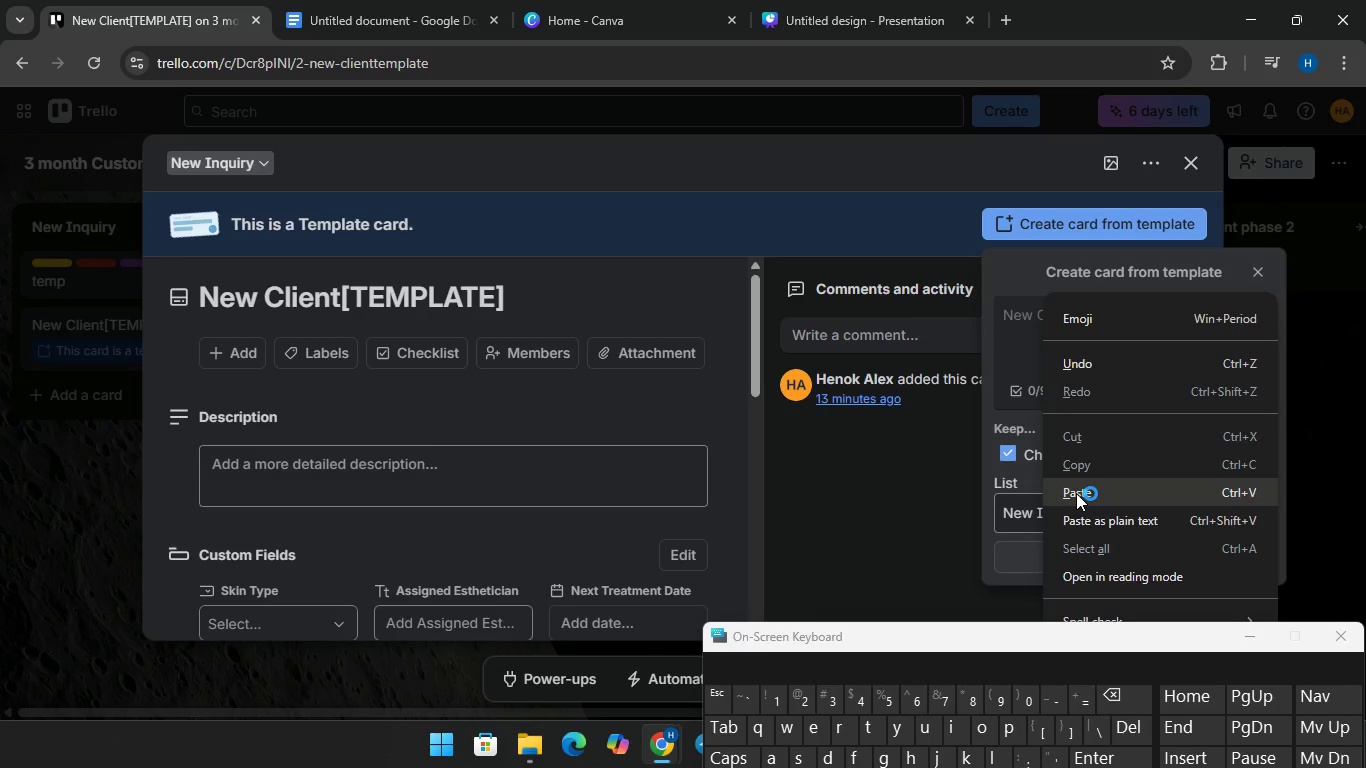 
left_click([1076, 493])
 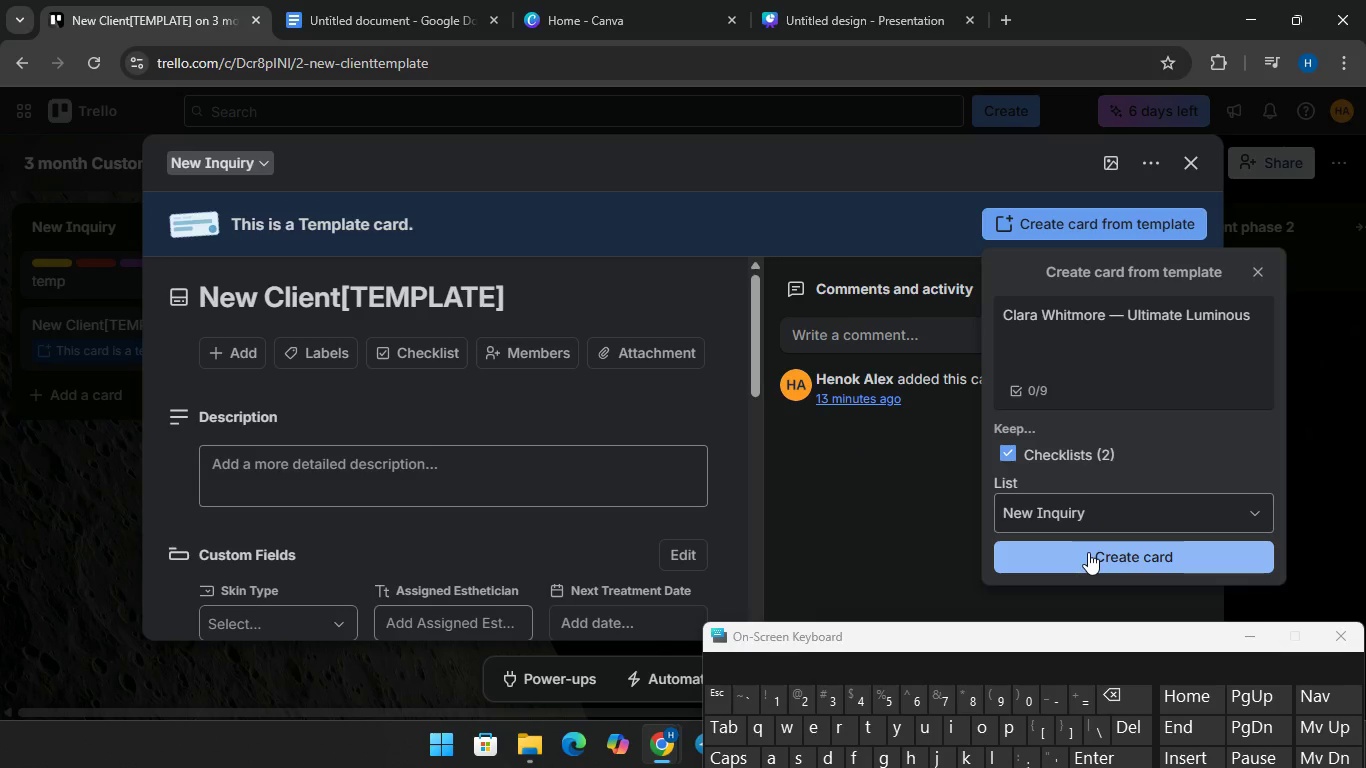 
left_click([1088, 552])
 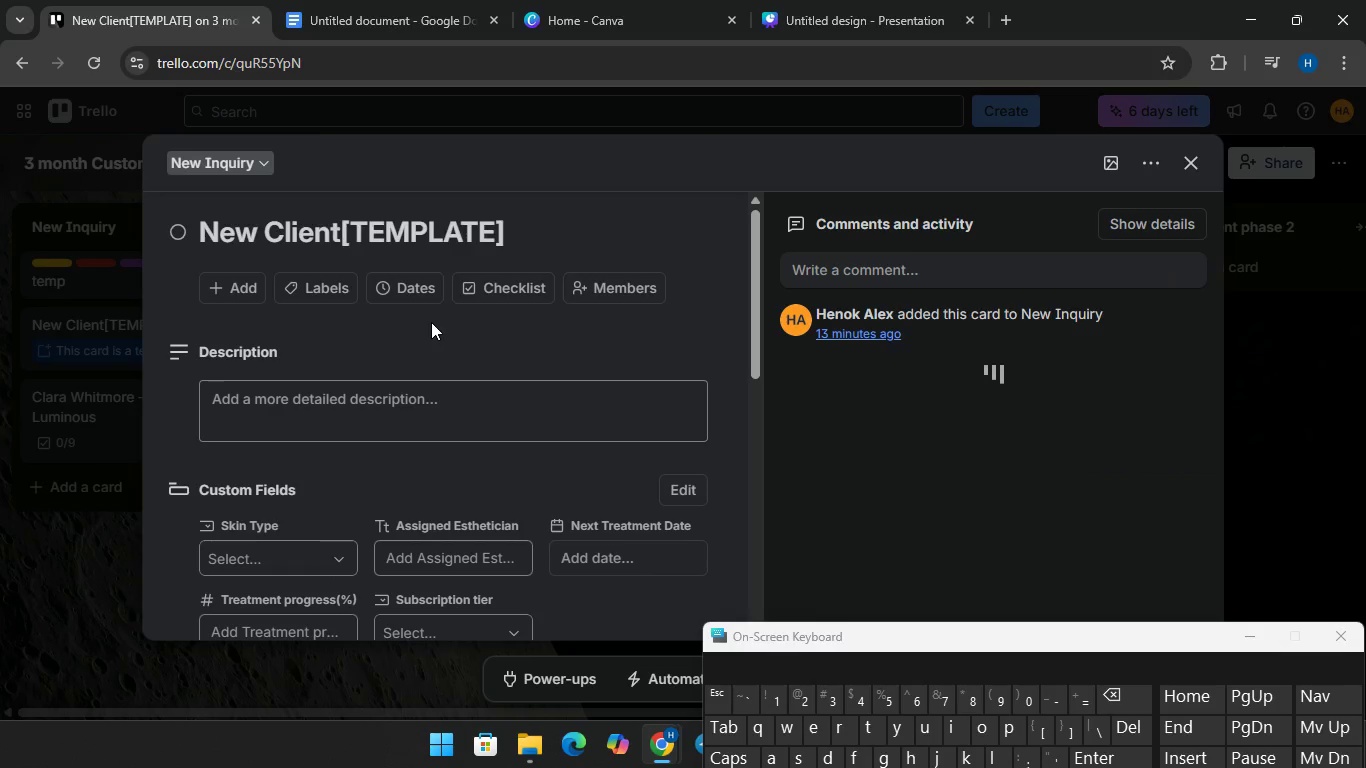 
scroll: coordinate [414, 480], scroll_direction: down, amount: 2.0
 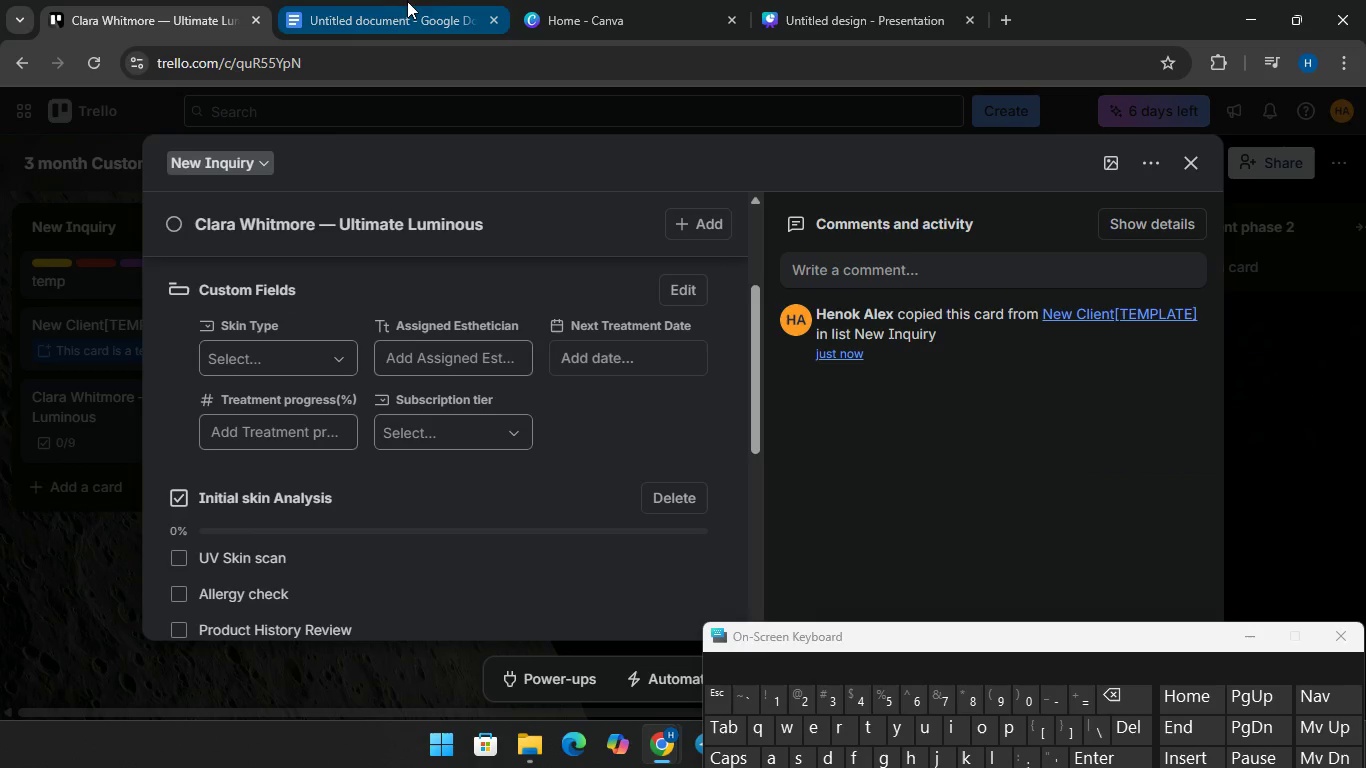 
left_click([390, 3])
 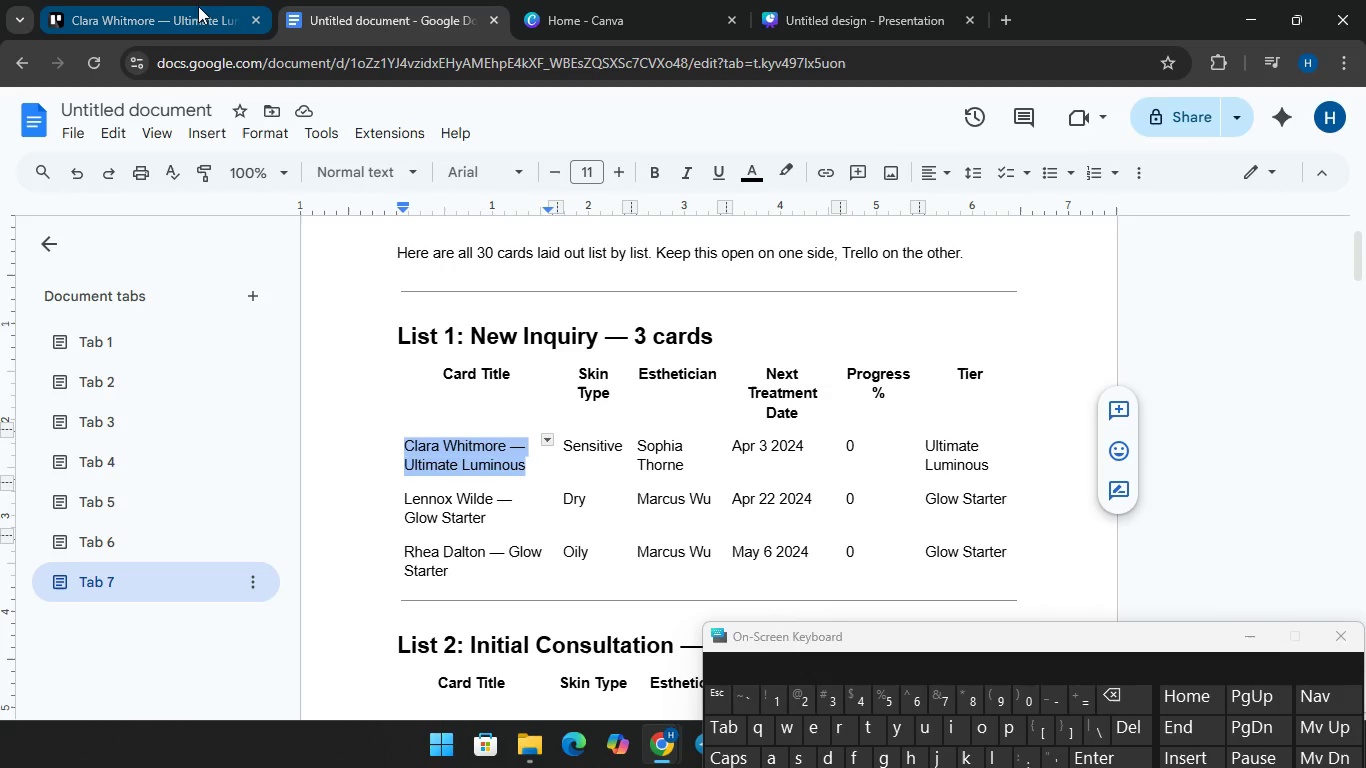 
left_click([198, 6])
 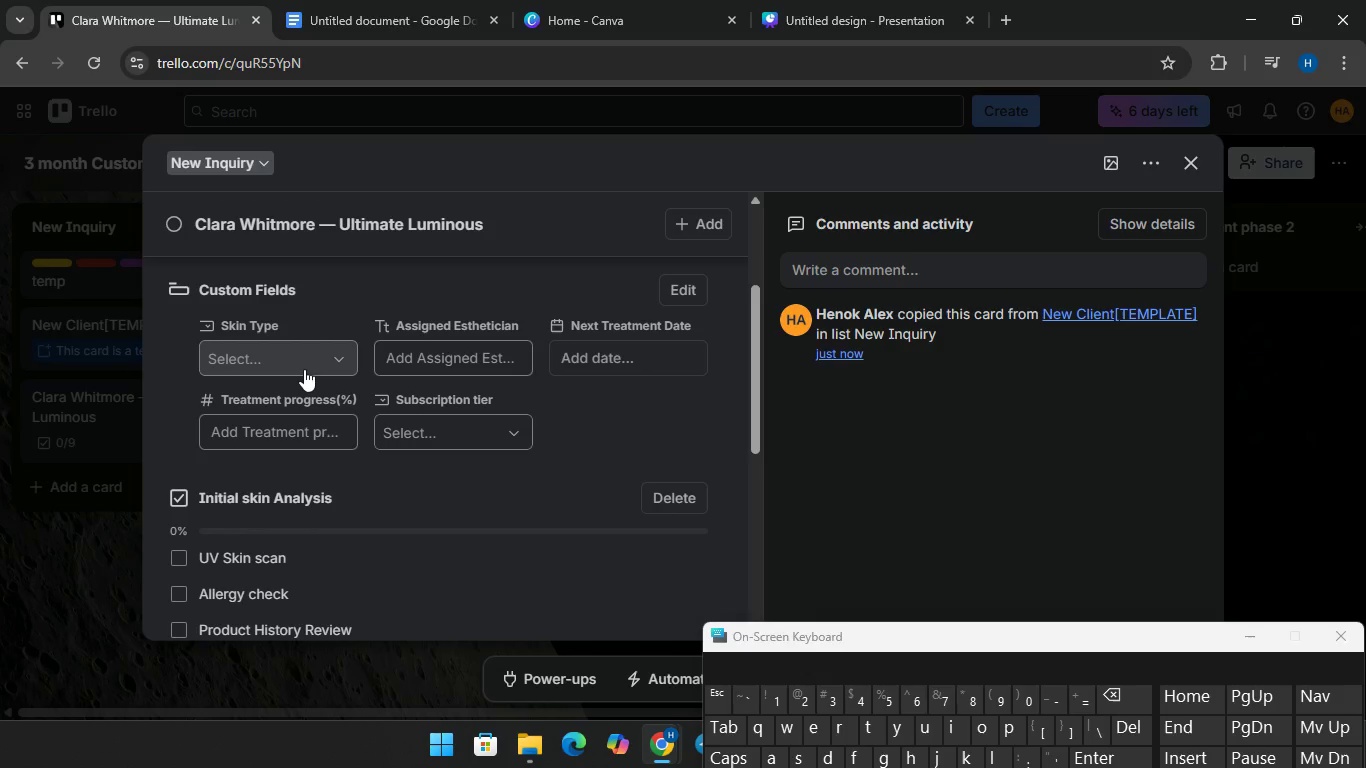 
left_click([304, 367])
 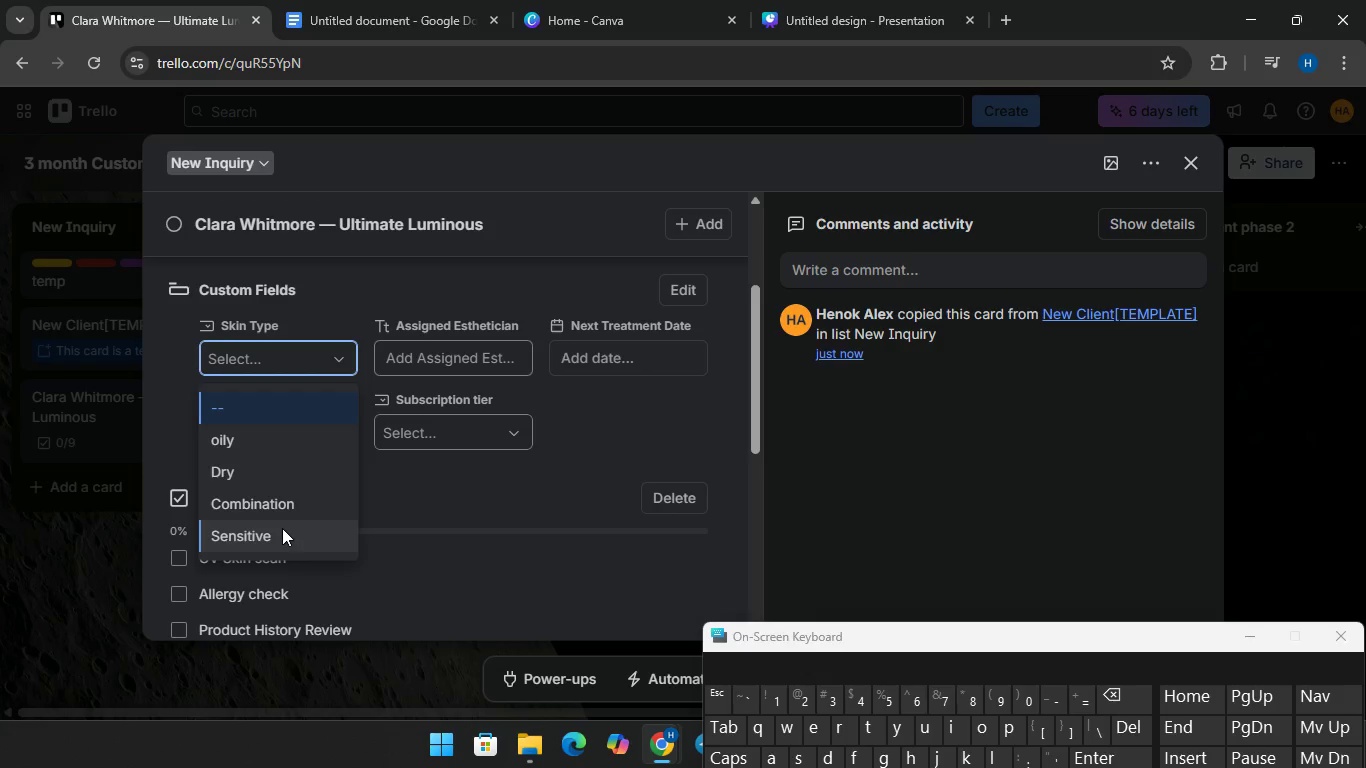 
left_click([282, 528])
 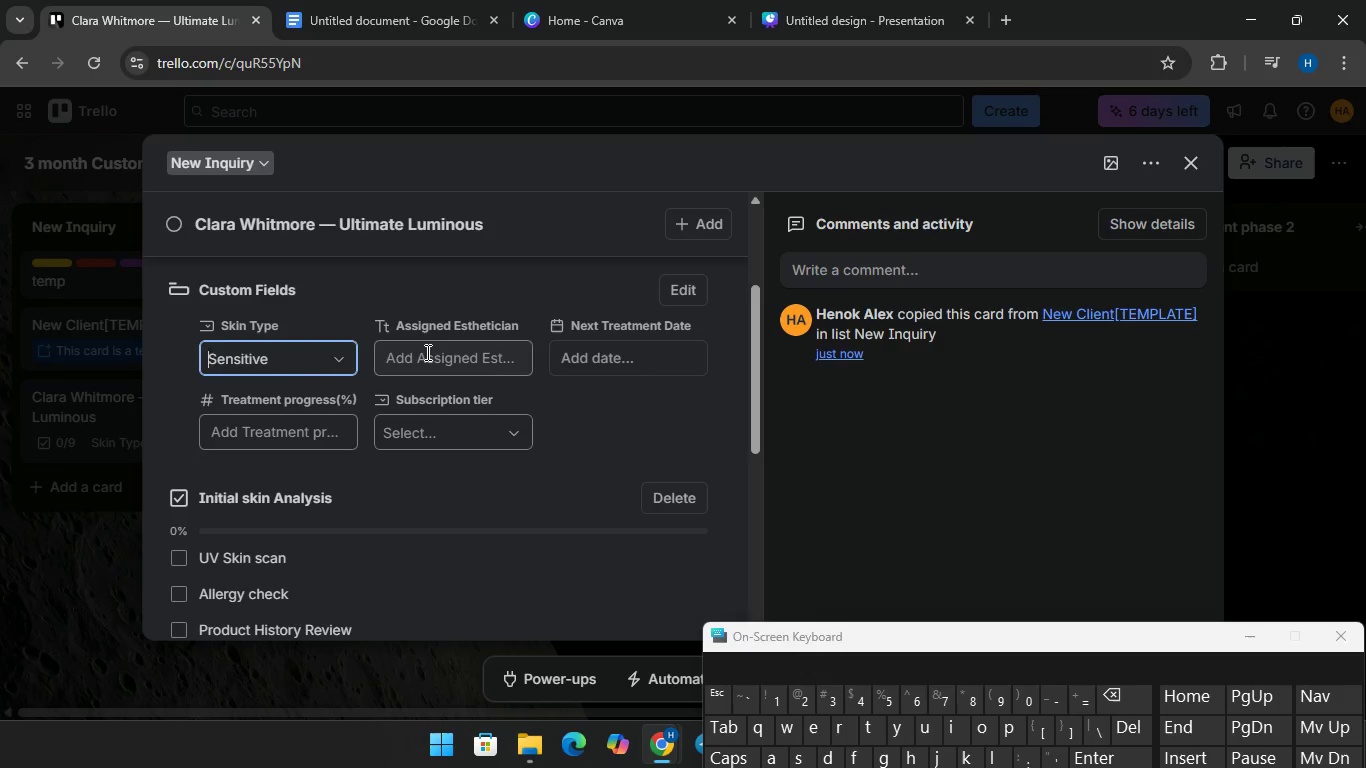 
left_click([426, 352])
 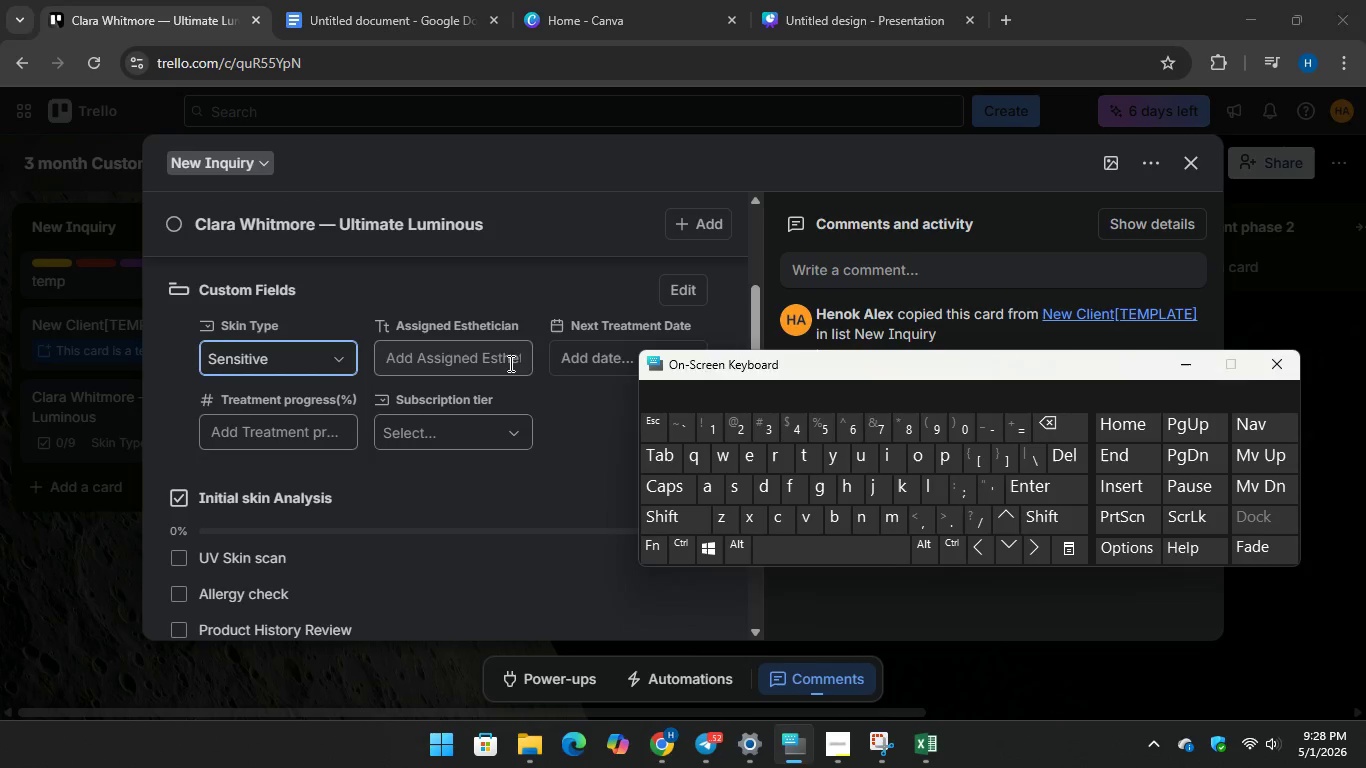 
left_click([406, 23])
 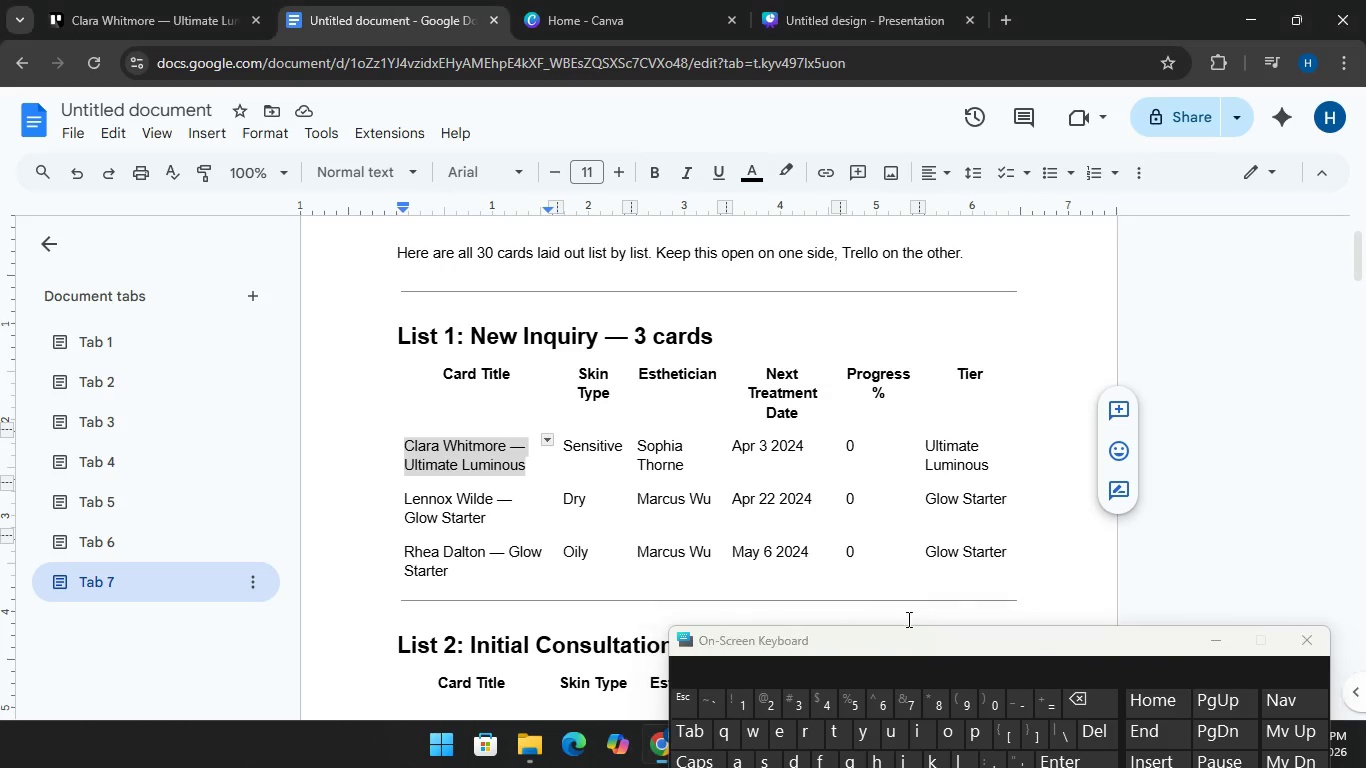 
scroll: coordinate [857, 525], scroll_direction: down, amount: 2.0
 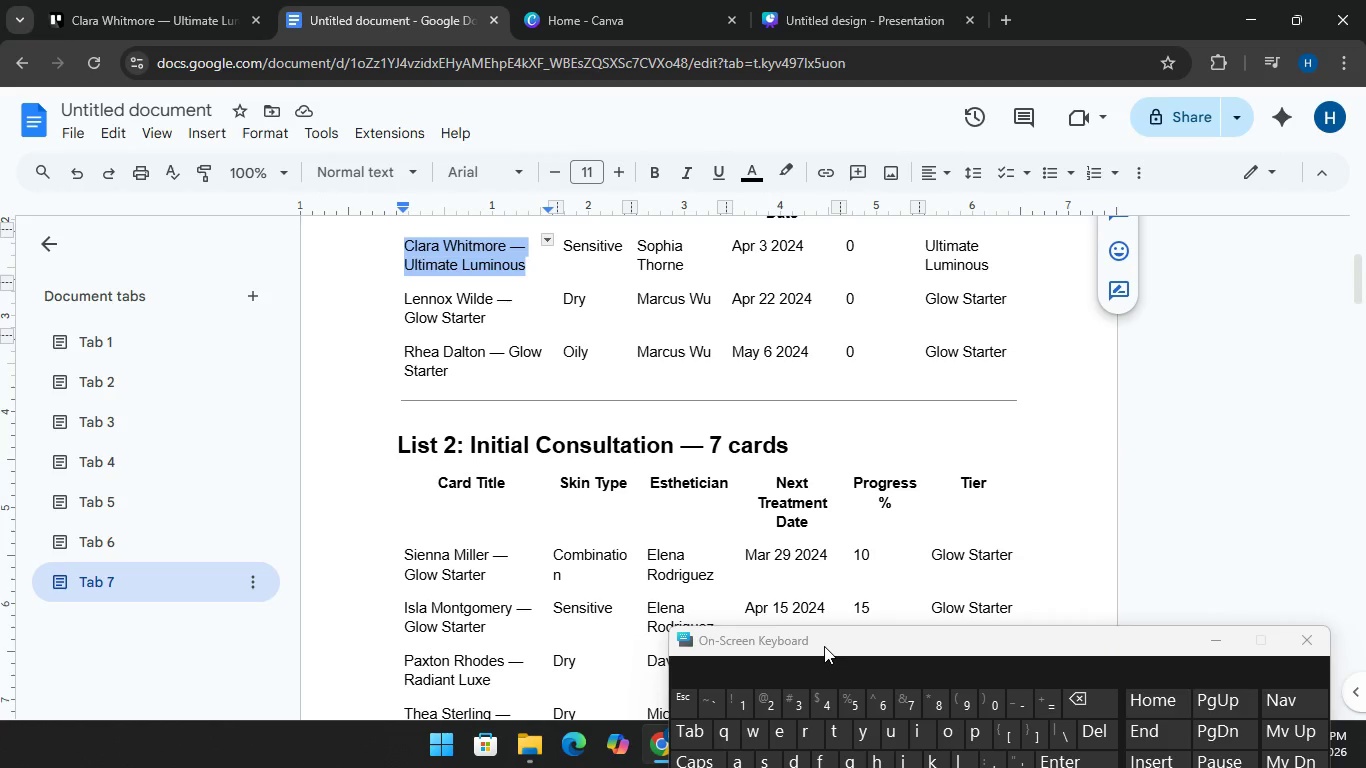 
scroll: coordinate [684, 533], scroll_direction: up, amount: 1.0
 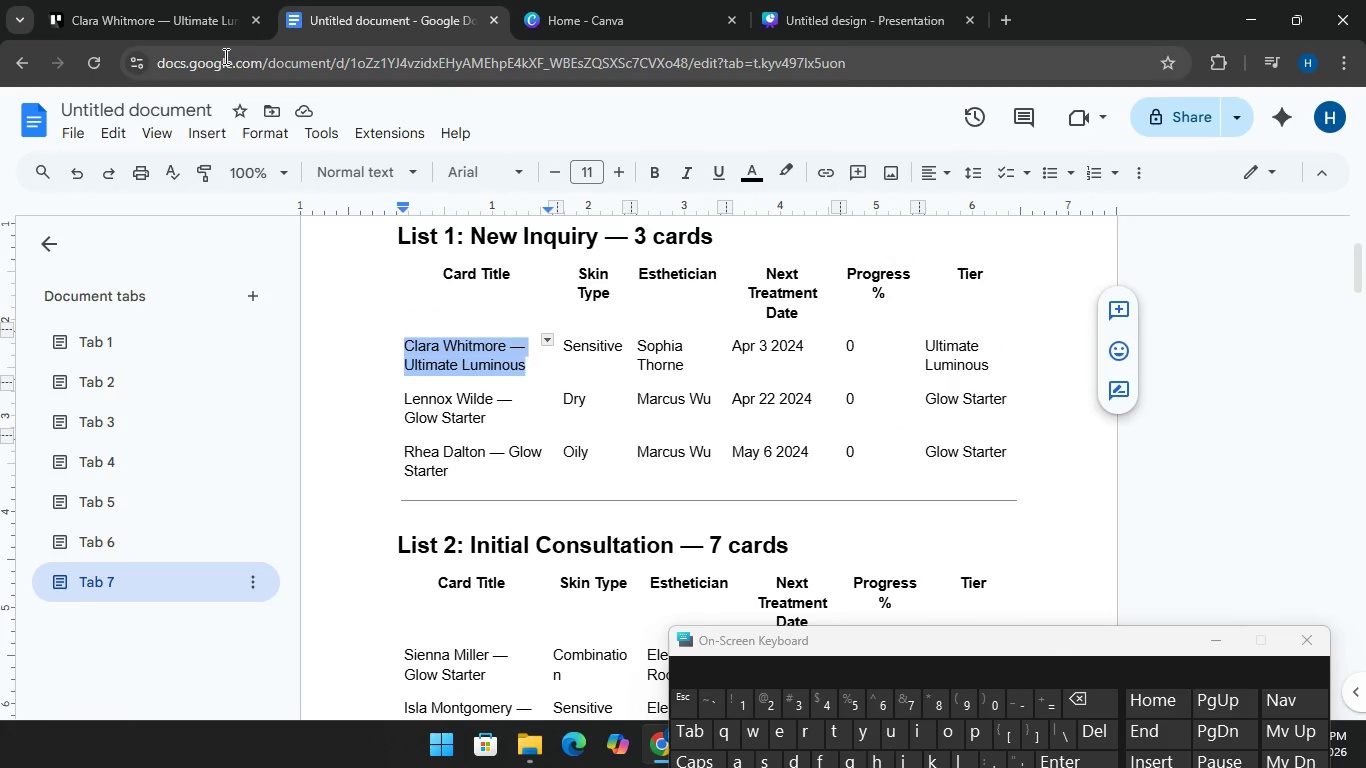 
left_click([183, 24])
 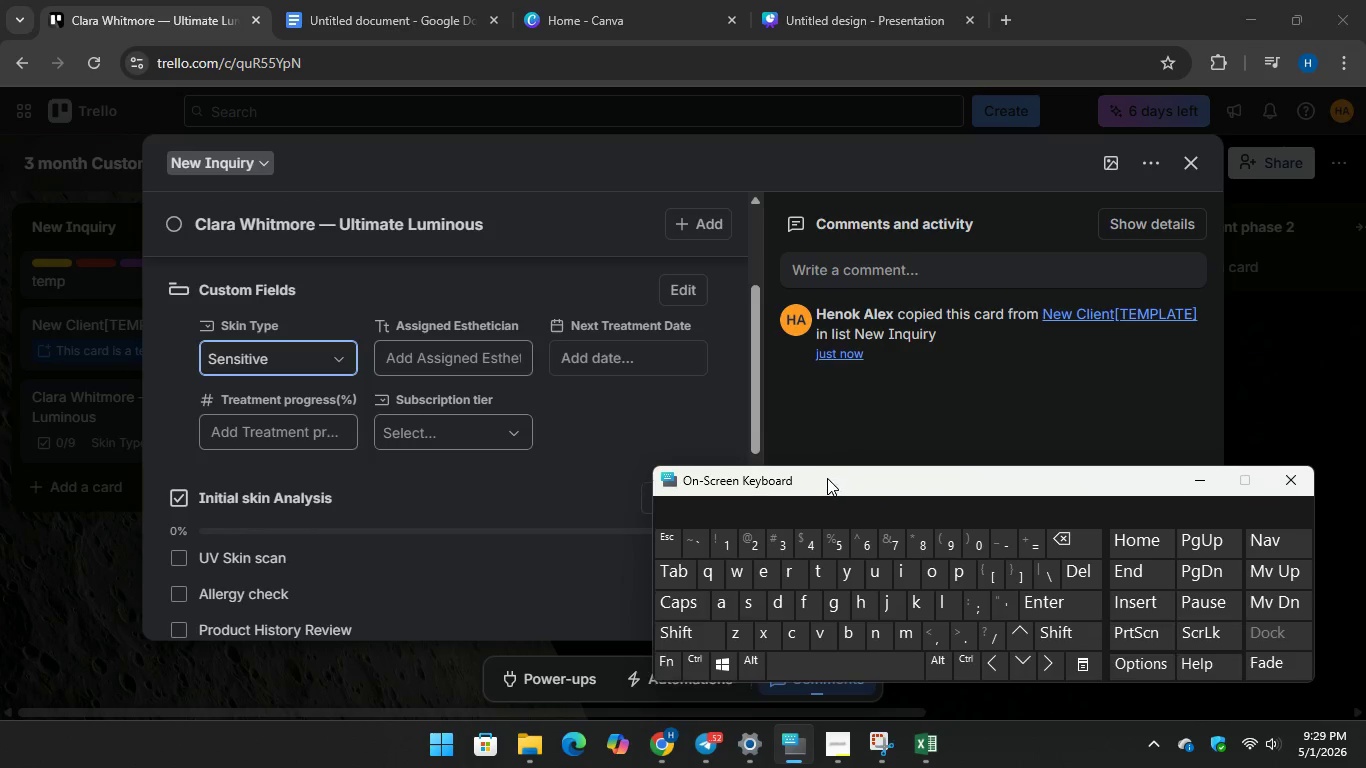 
left_click([425, 353])
 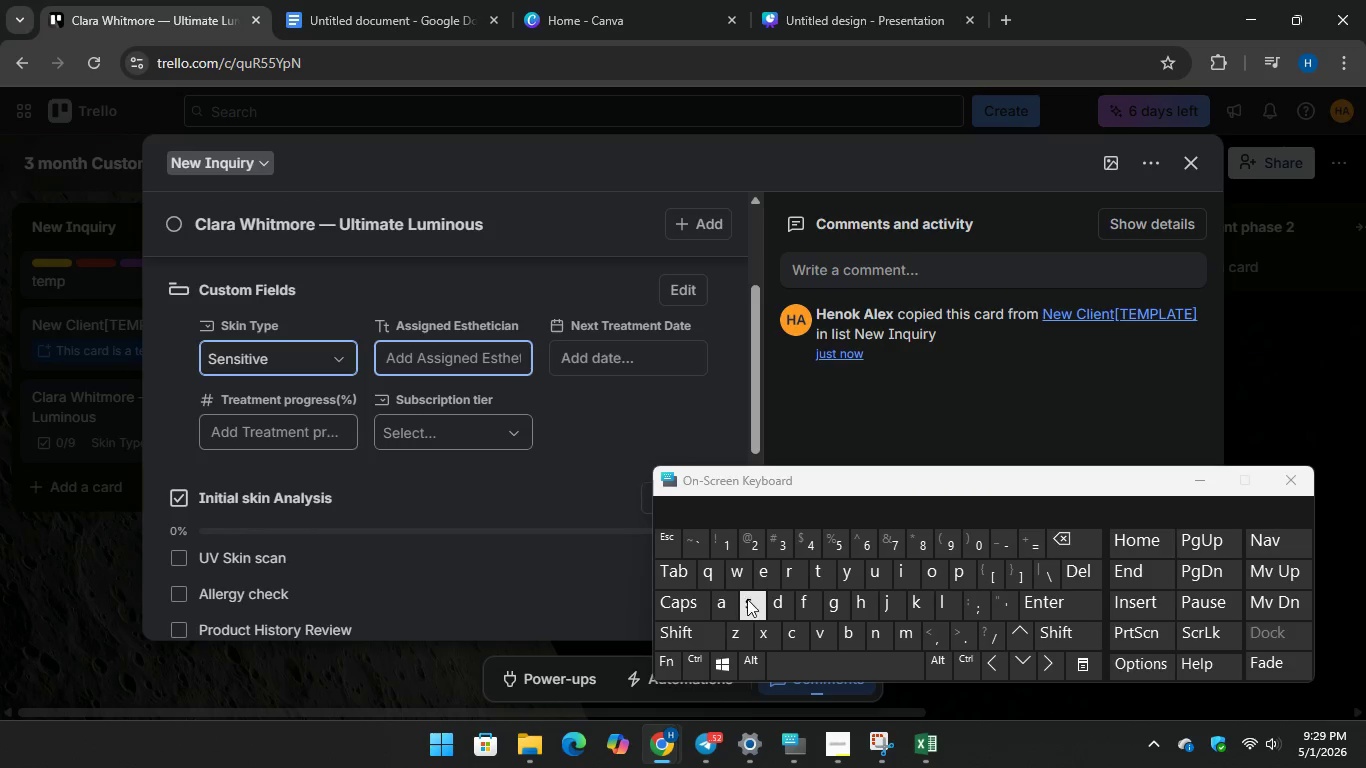 
type(sophia Th)
 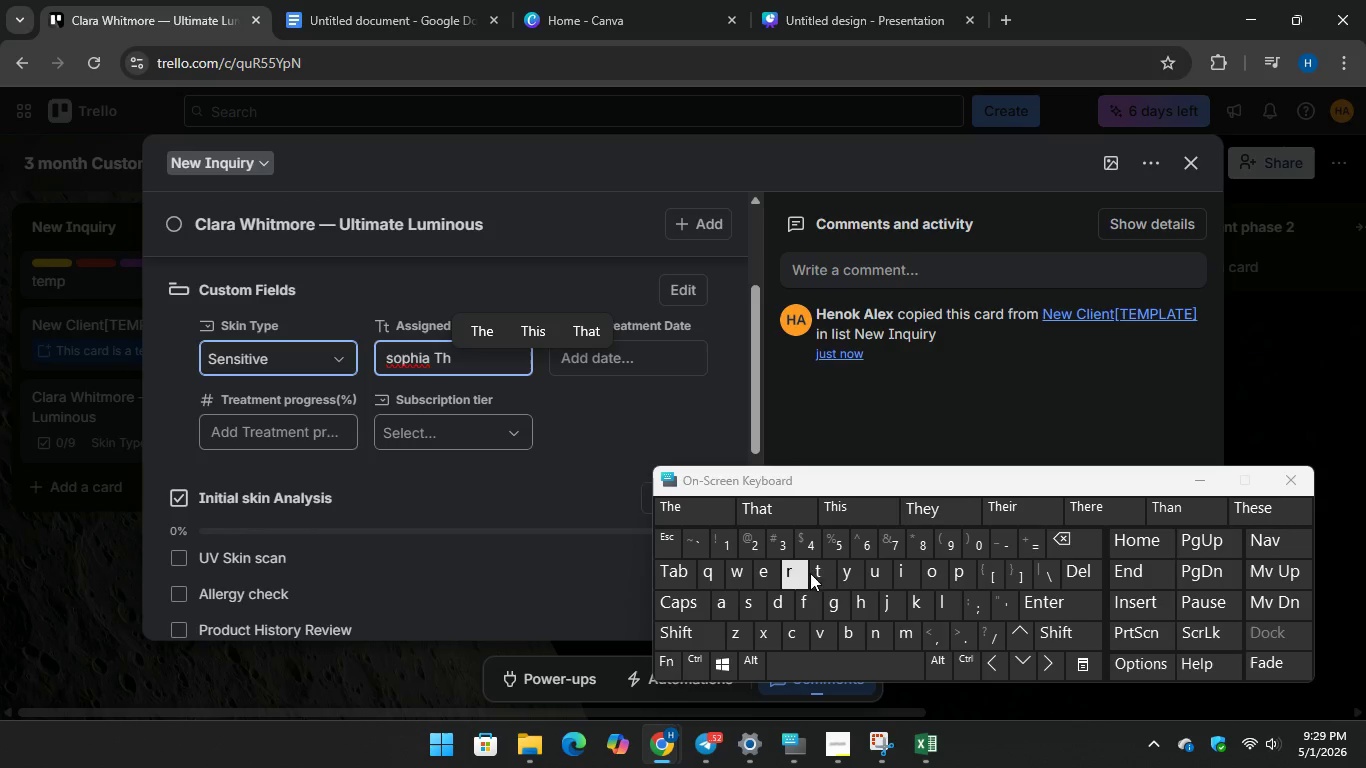 
type(rone)
 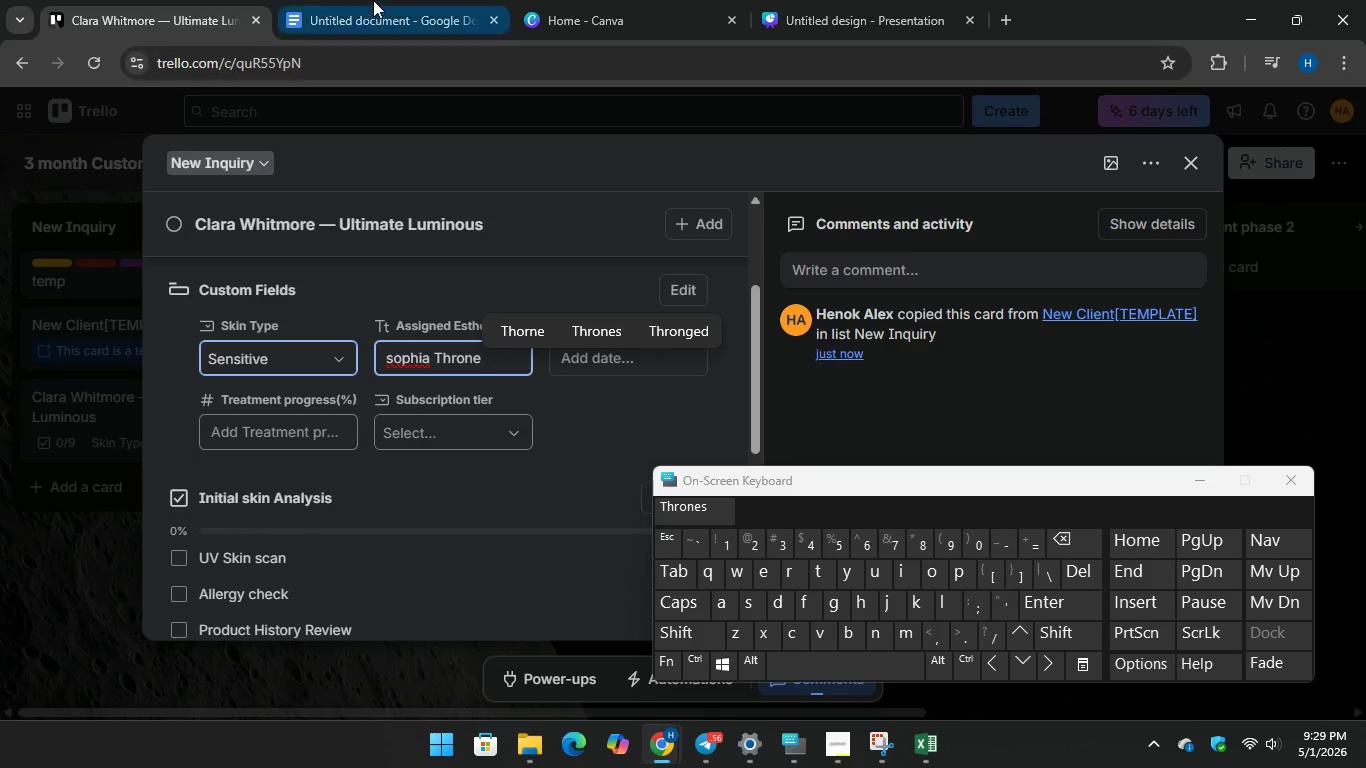 
left_click([373, 0])
 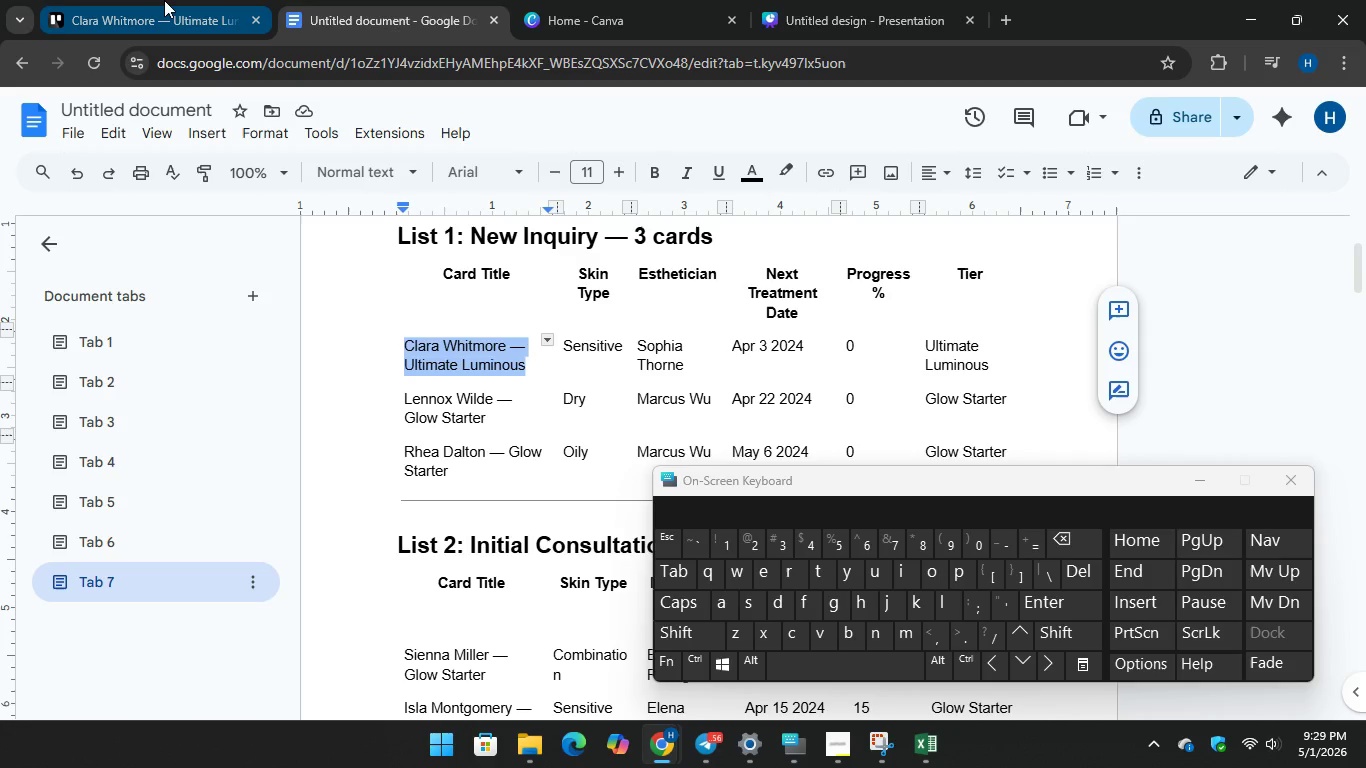 
left_click([160, 0])
 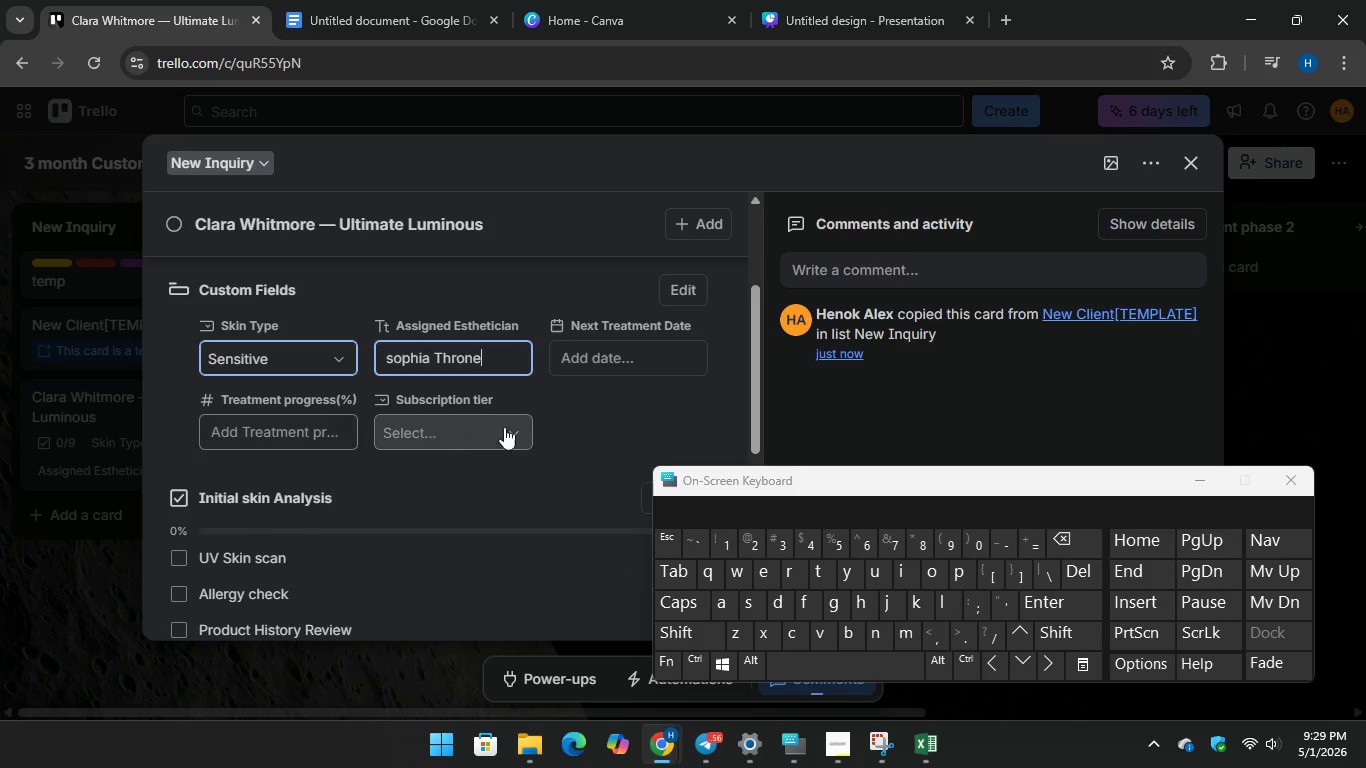 
wait(5.95)
 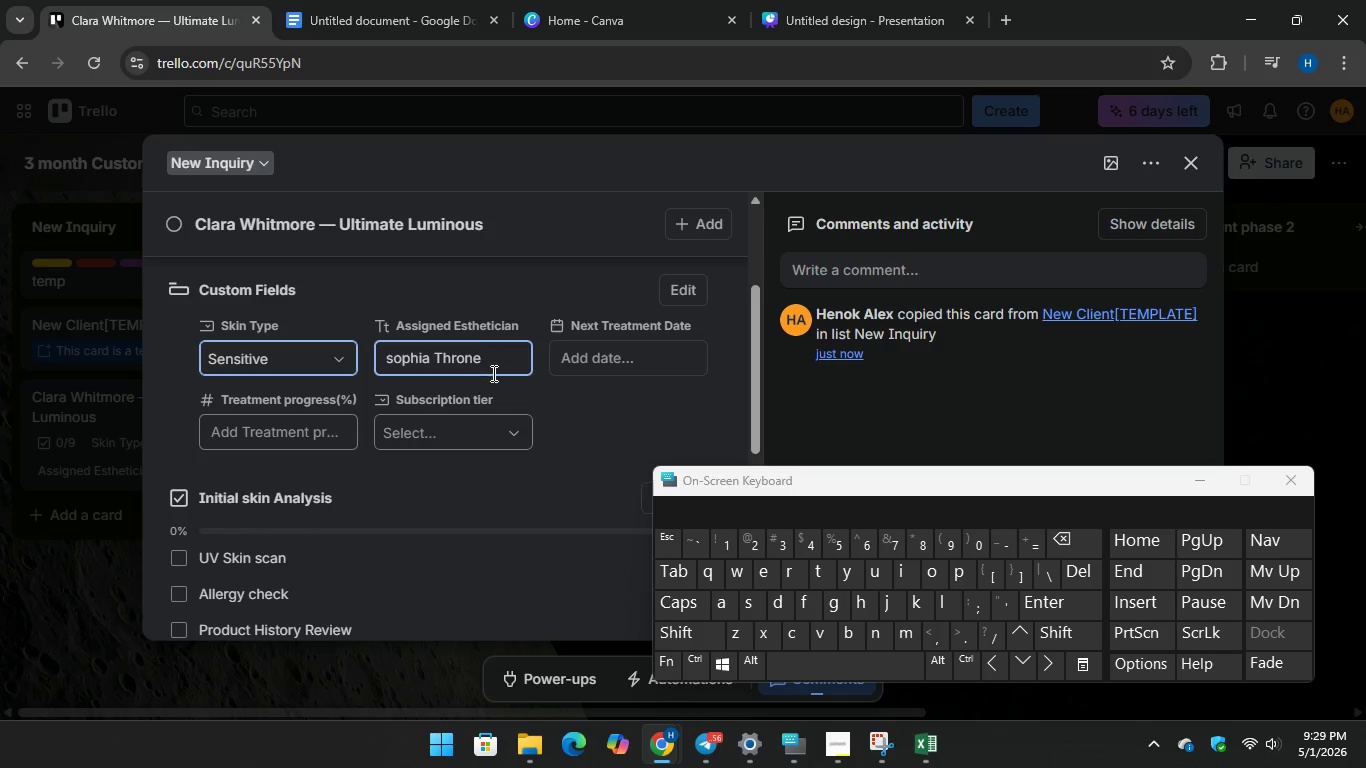 
left_click([566, 416])
 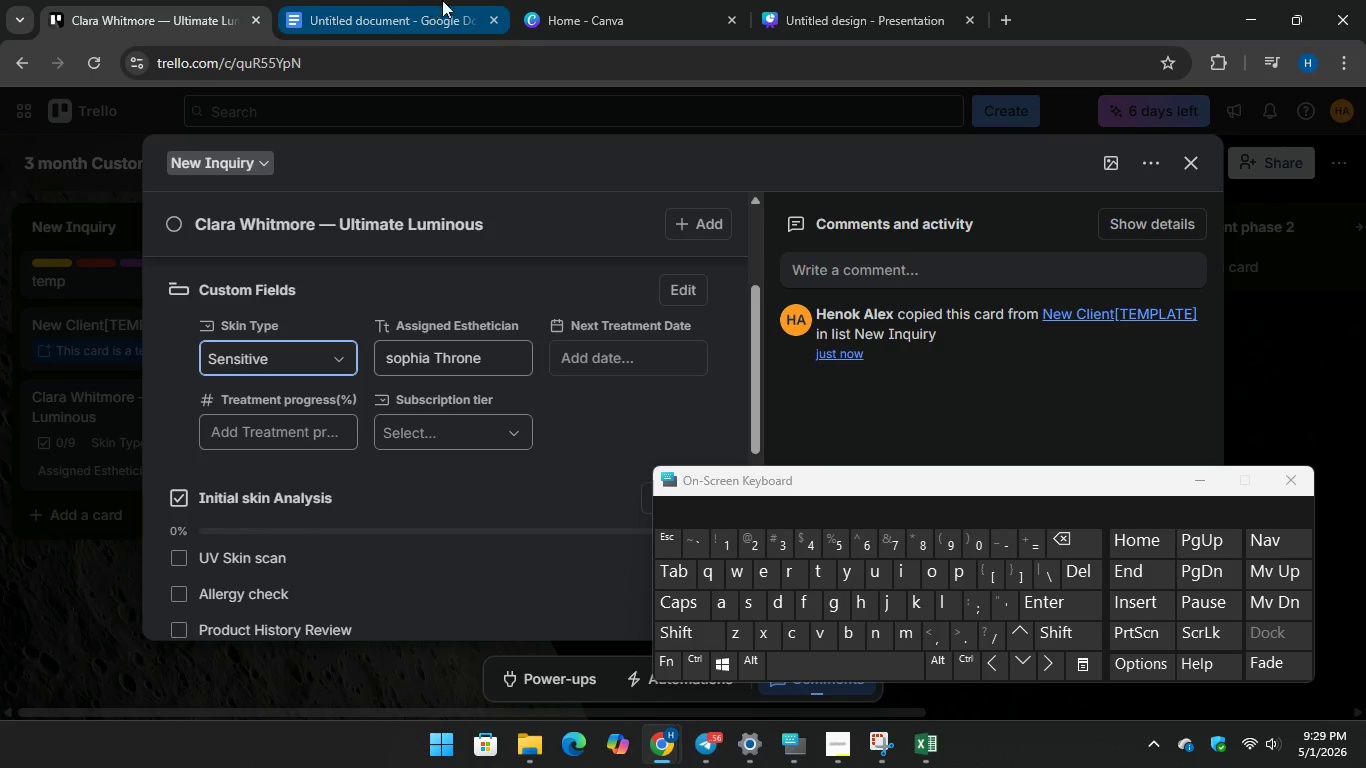 
left_click([414, 6])
 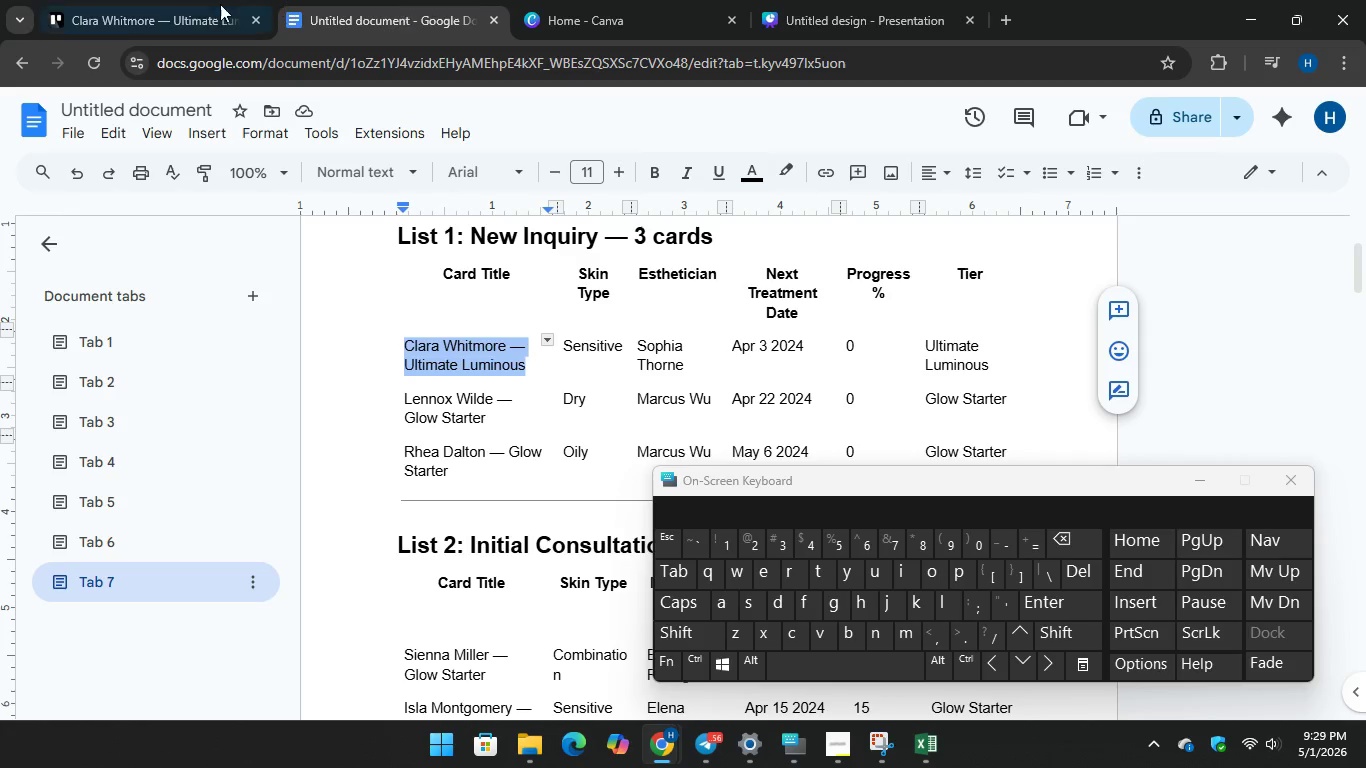 
left_click([190, 0])
 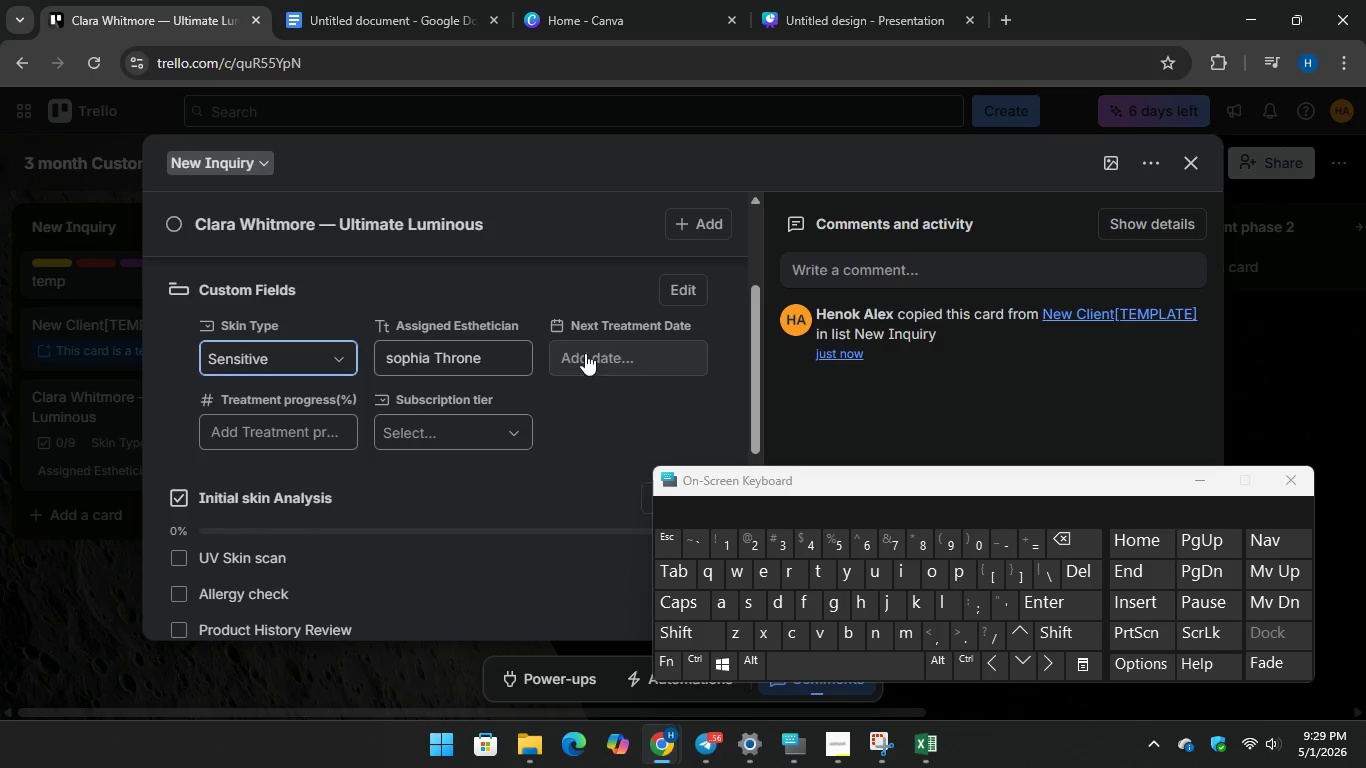 
left_click([585, 353])
 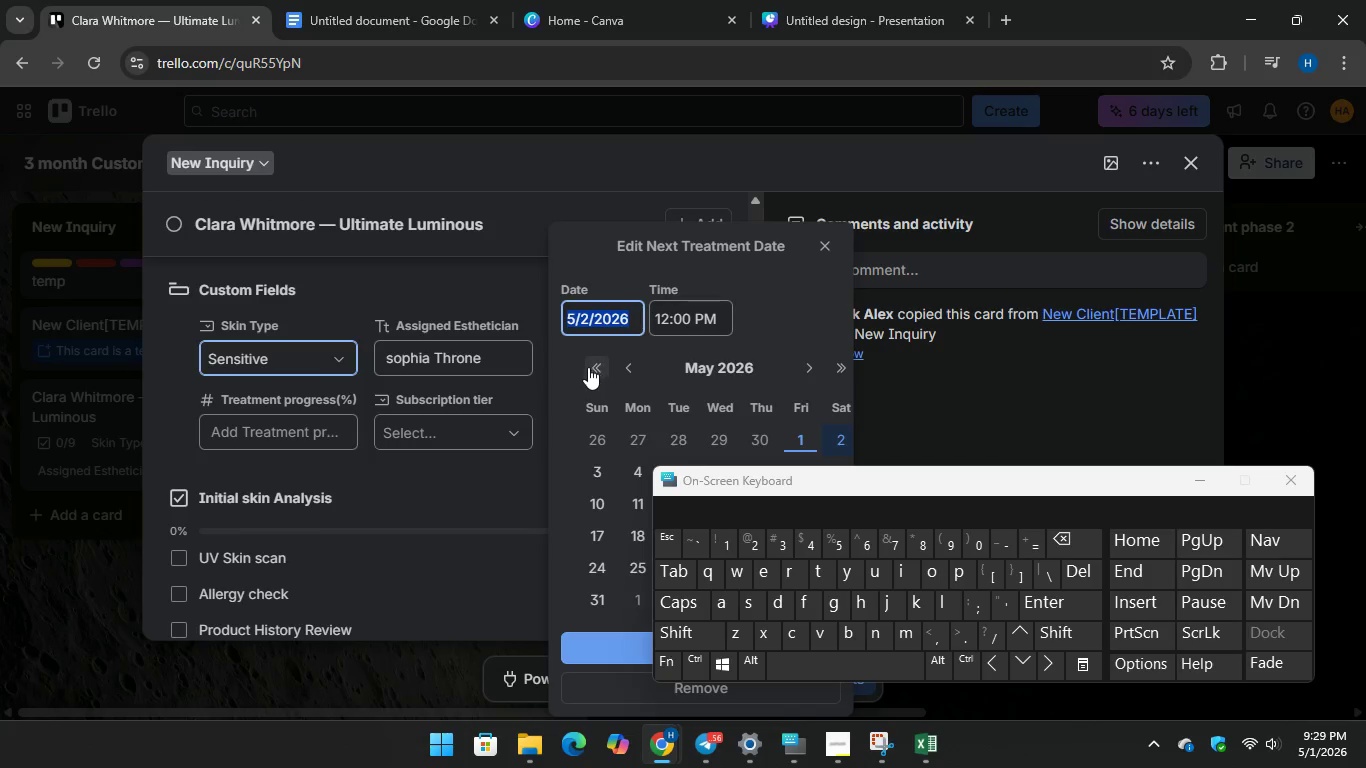 
double_click([588, 367])
 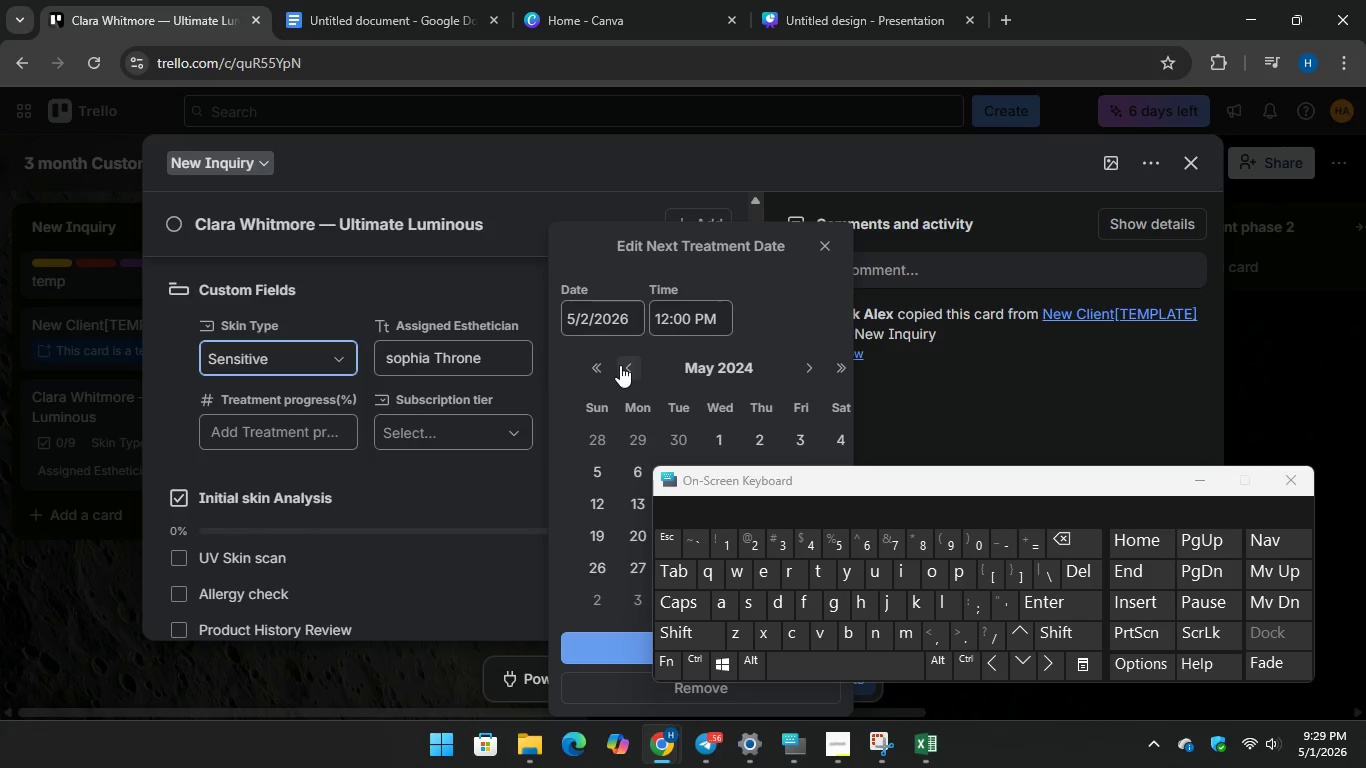 
left_click([620, 365])
 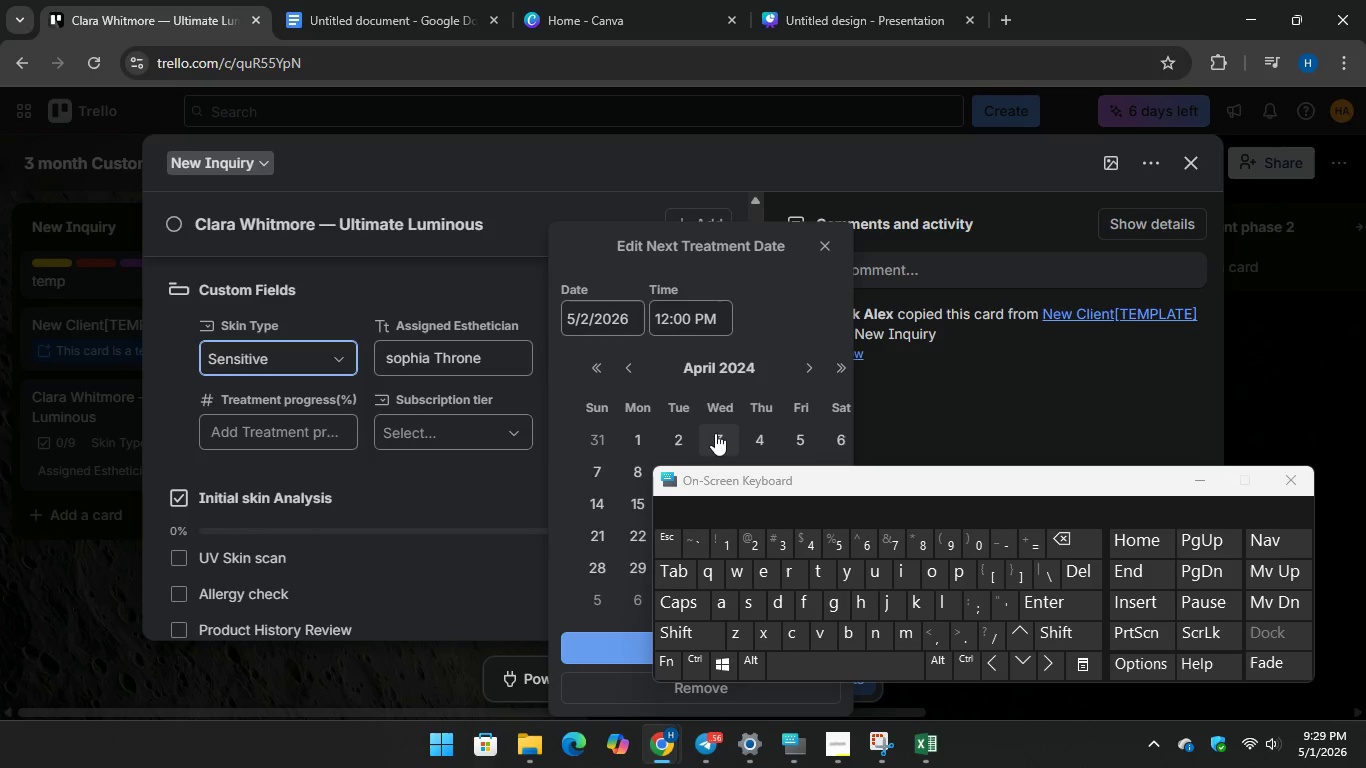 
left_click([715, 433])
 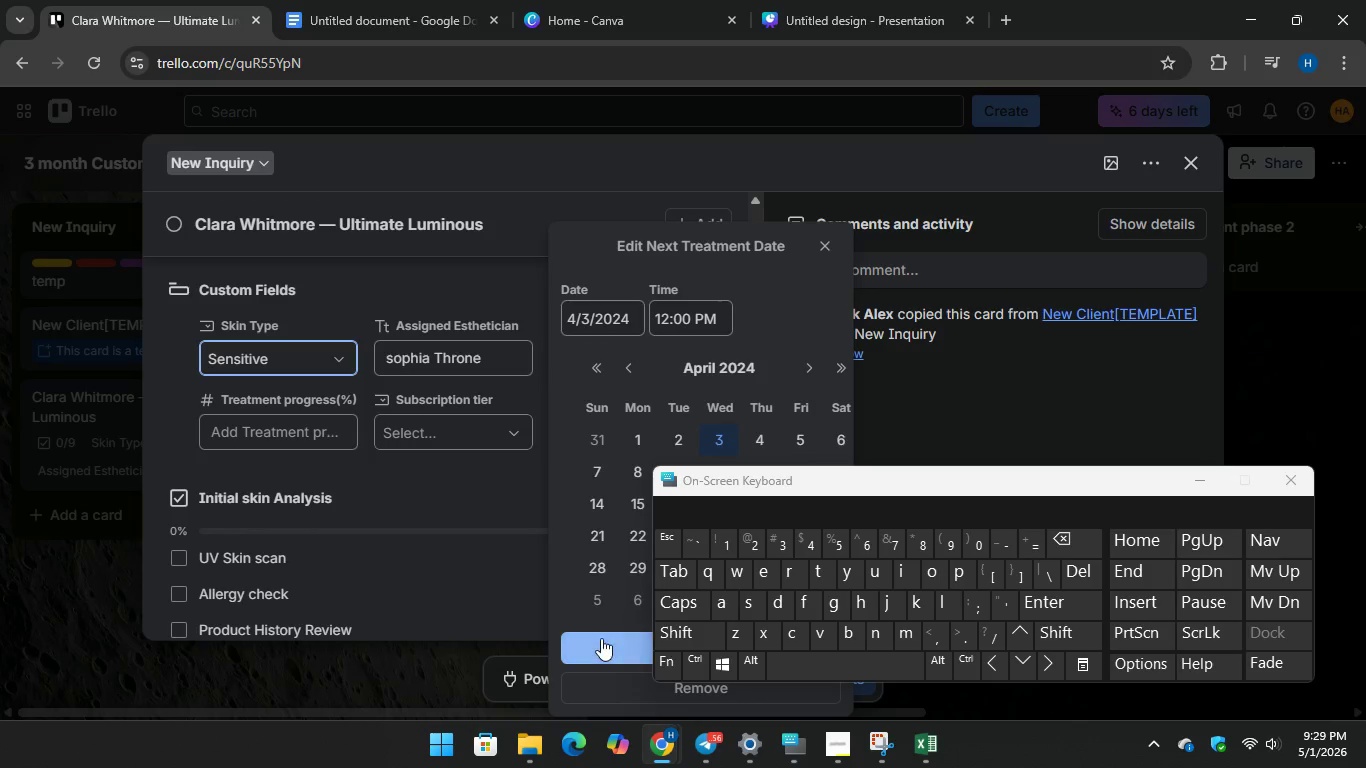 
left_click([601, 638])
 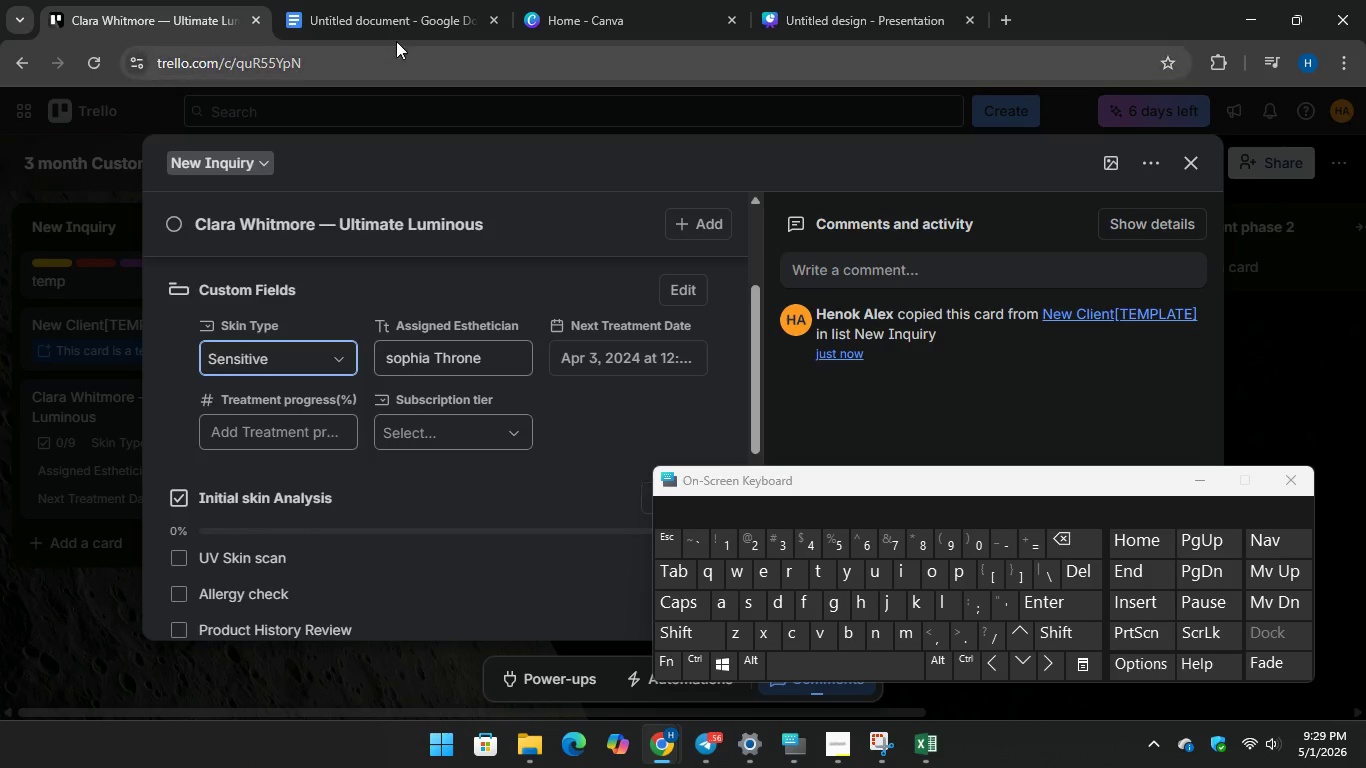 
left_click([391, 24])
 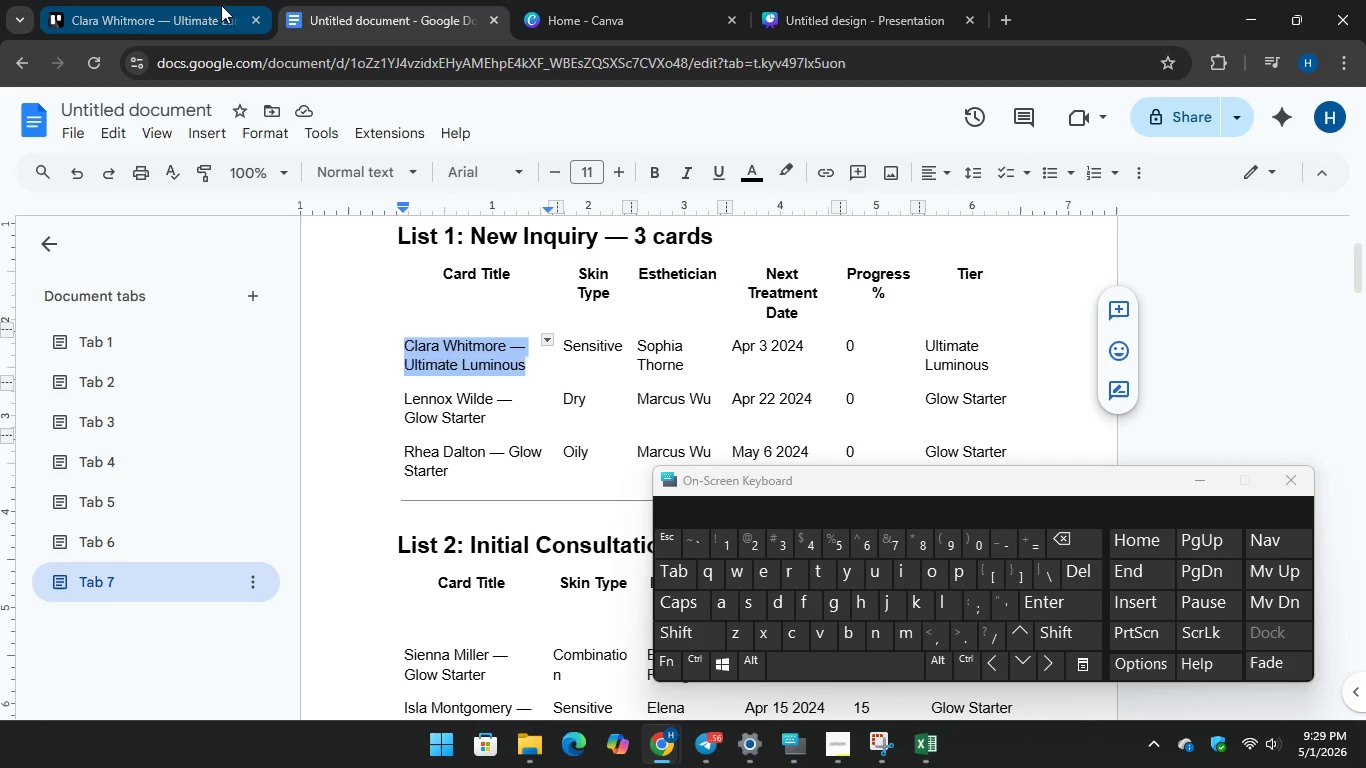 
left_click([177, 17])
 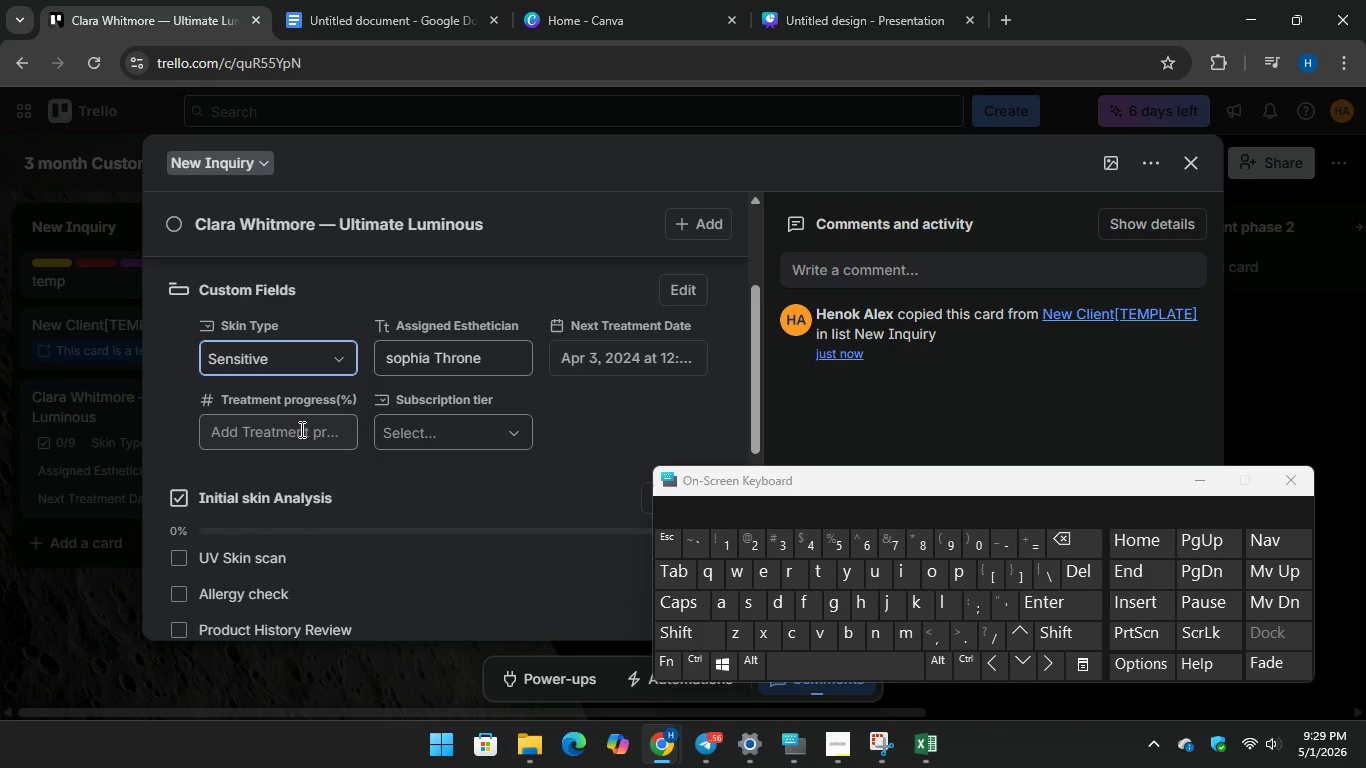 
left_click([300, 429])
 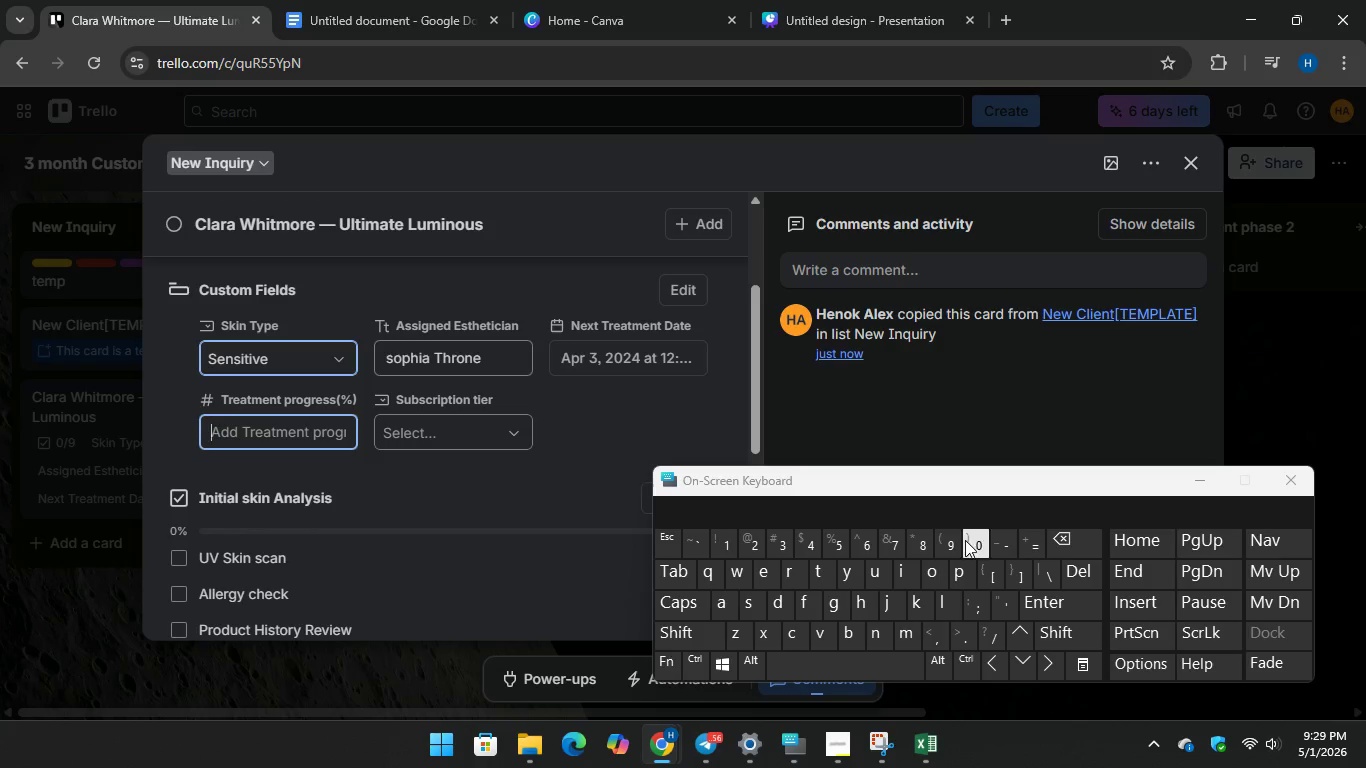 
key(0)
 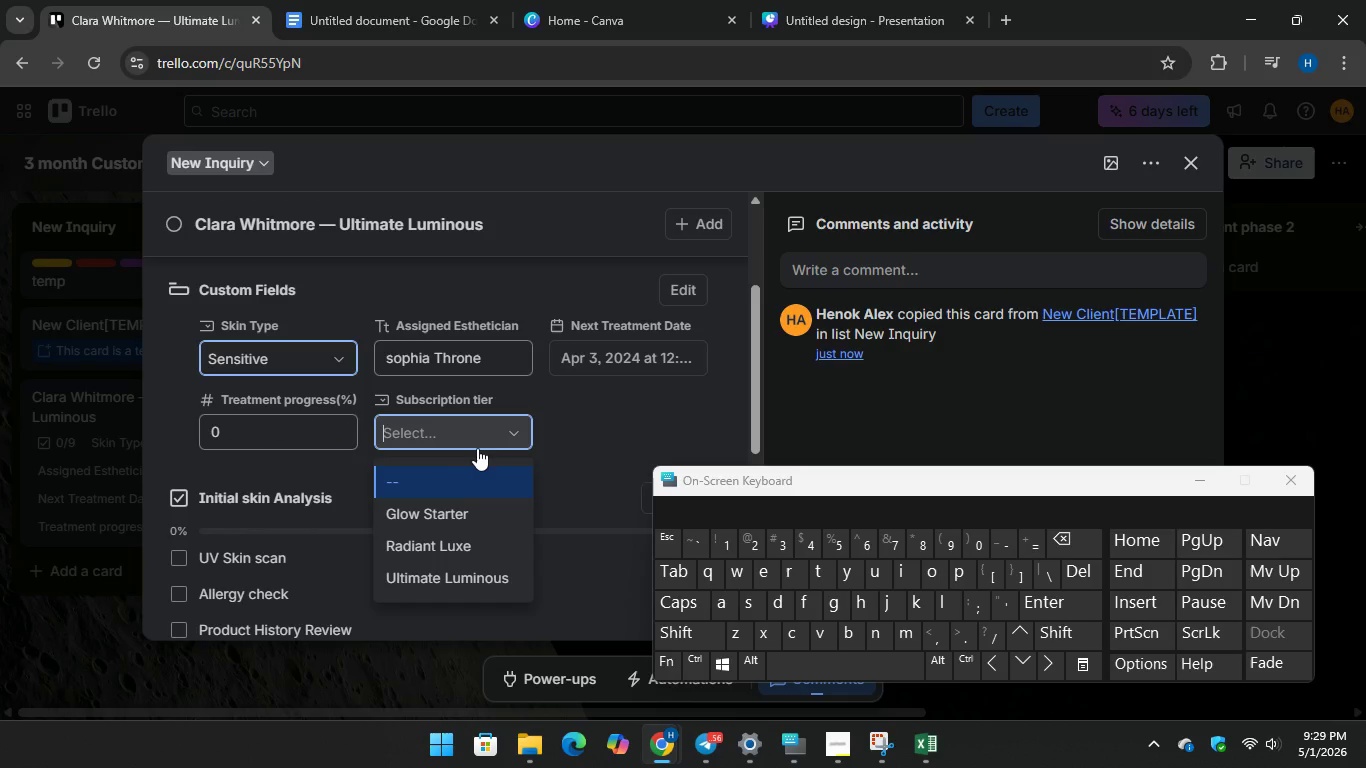 
left_click([459, 576])
 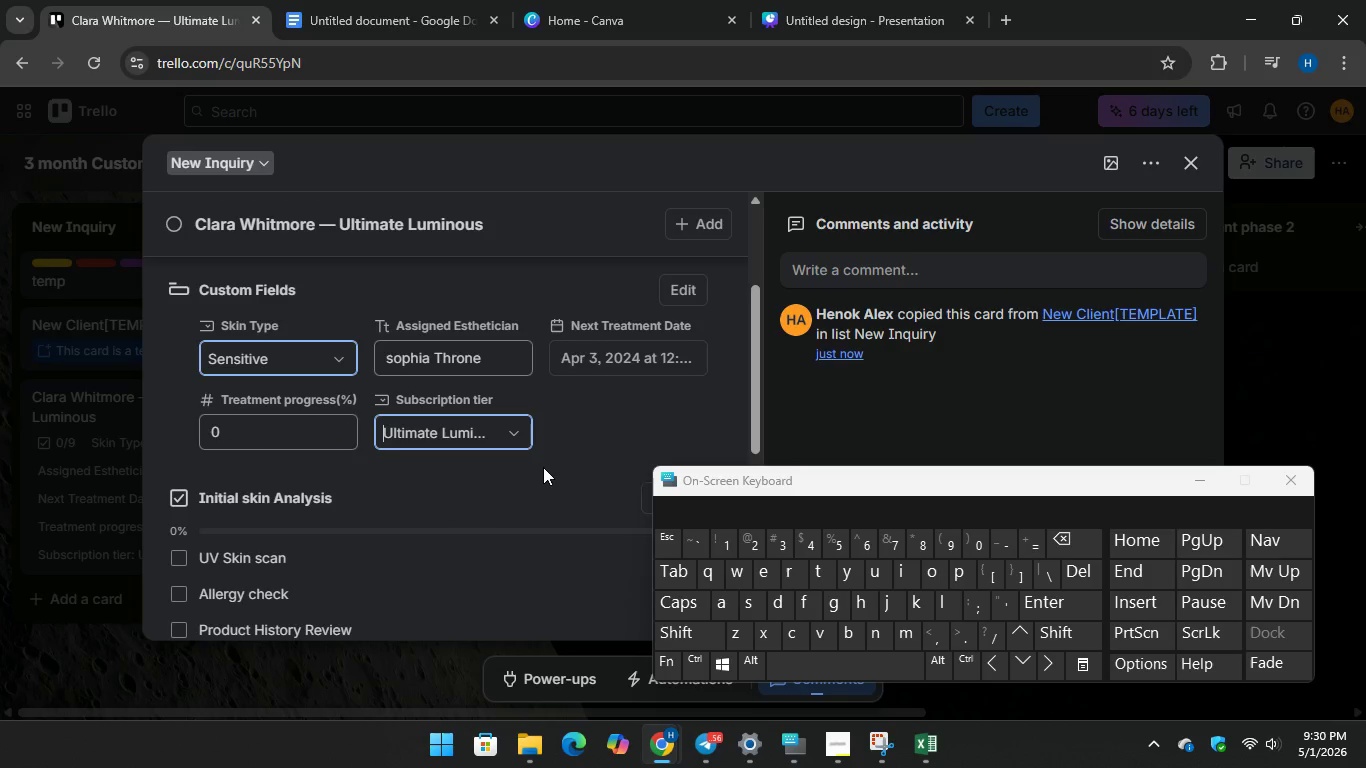 
scroll: coordinate [543, 467], scroll_direction: down, amount: 1.0
 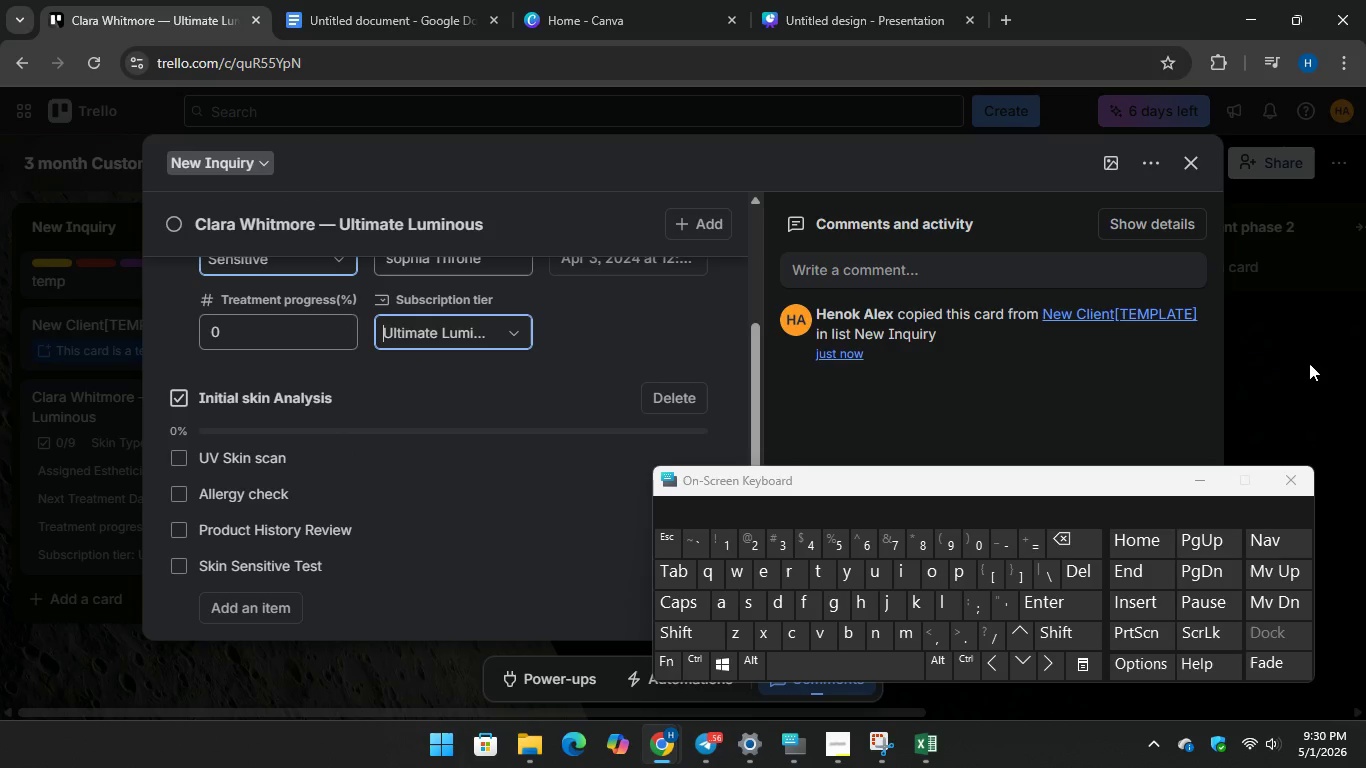 
left_click([1309, 363])
 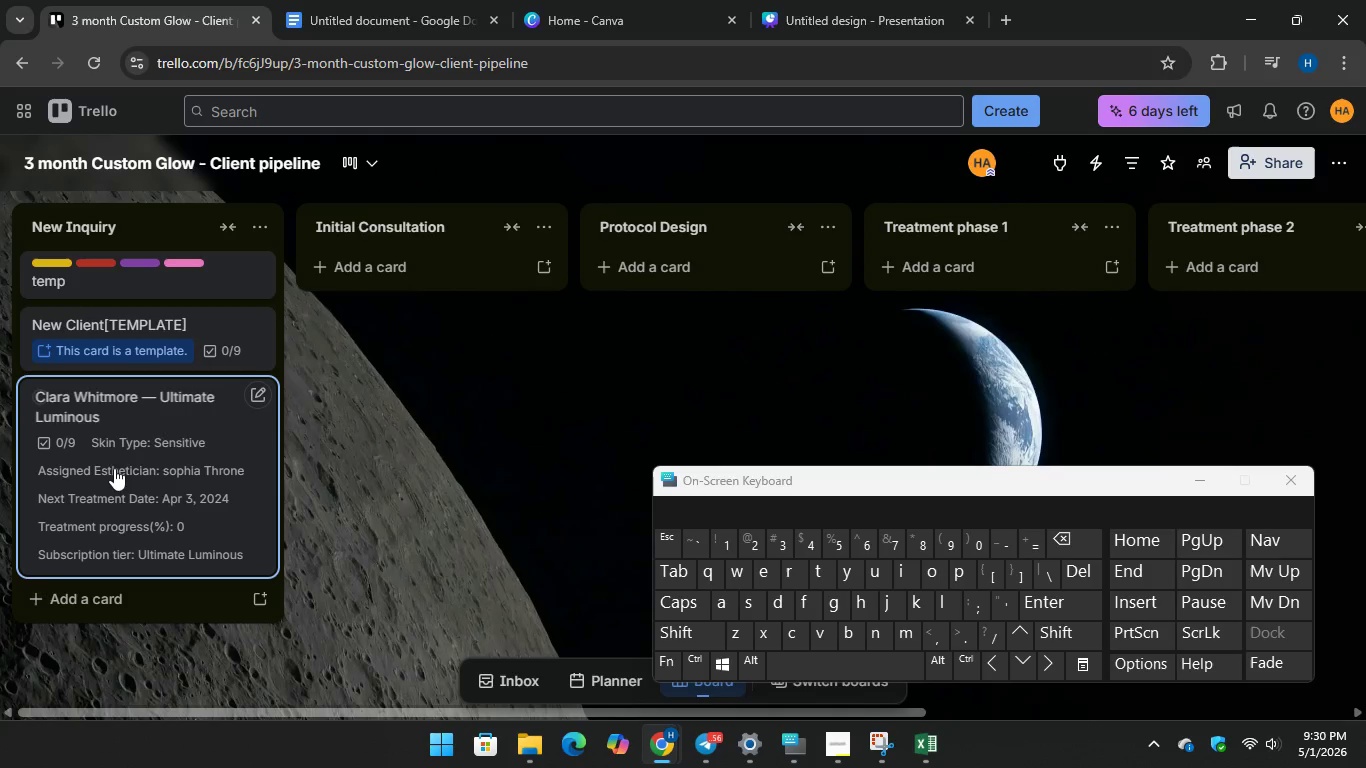 
scroll: coordinate [104, 468], scroll_direction: down, amount: 3.0
 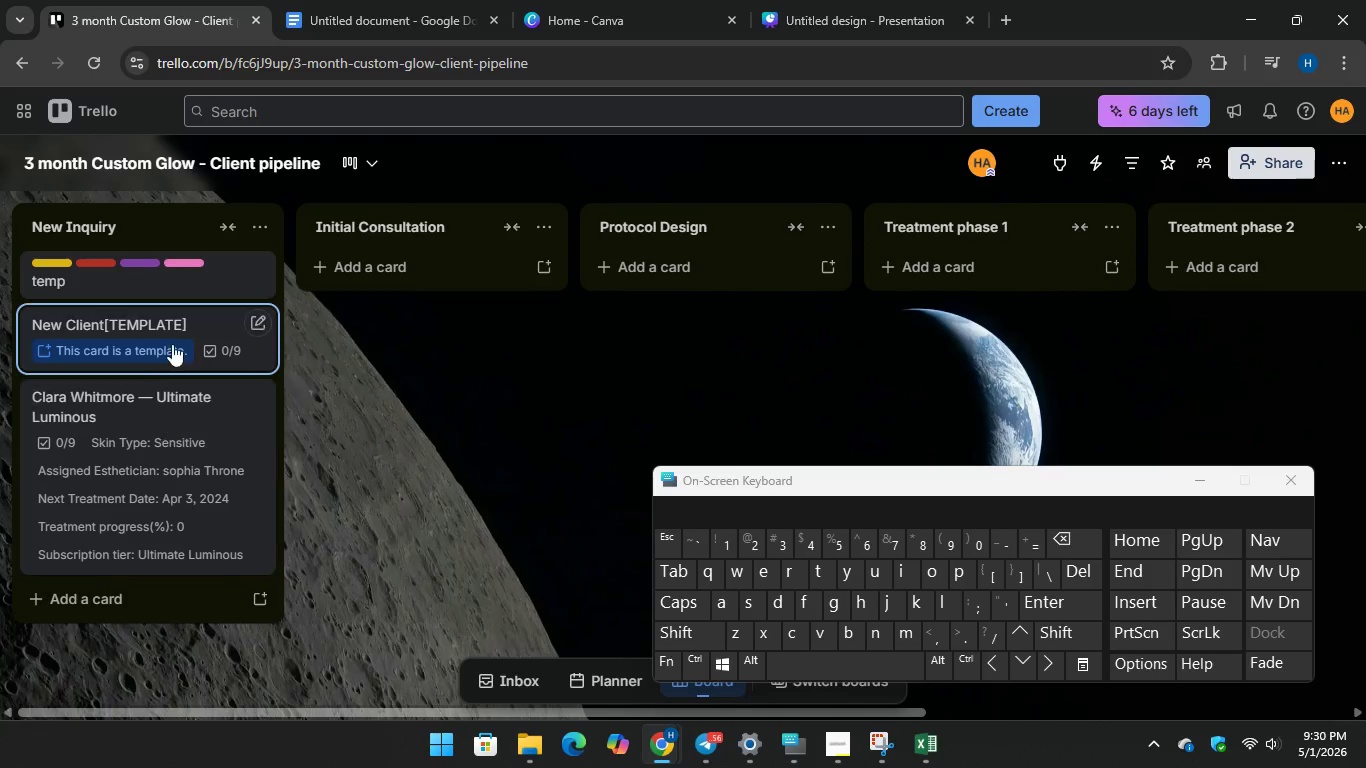 
left_click([177, 339])
 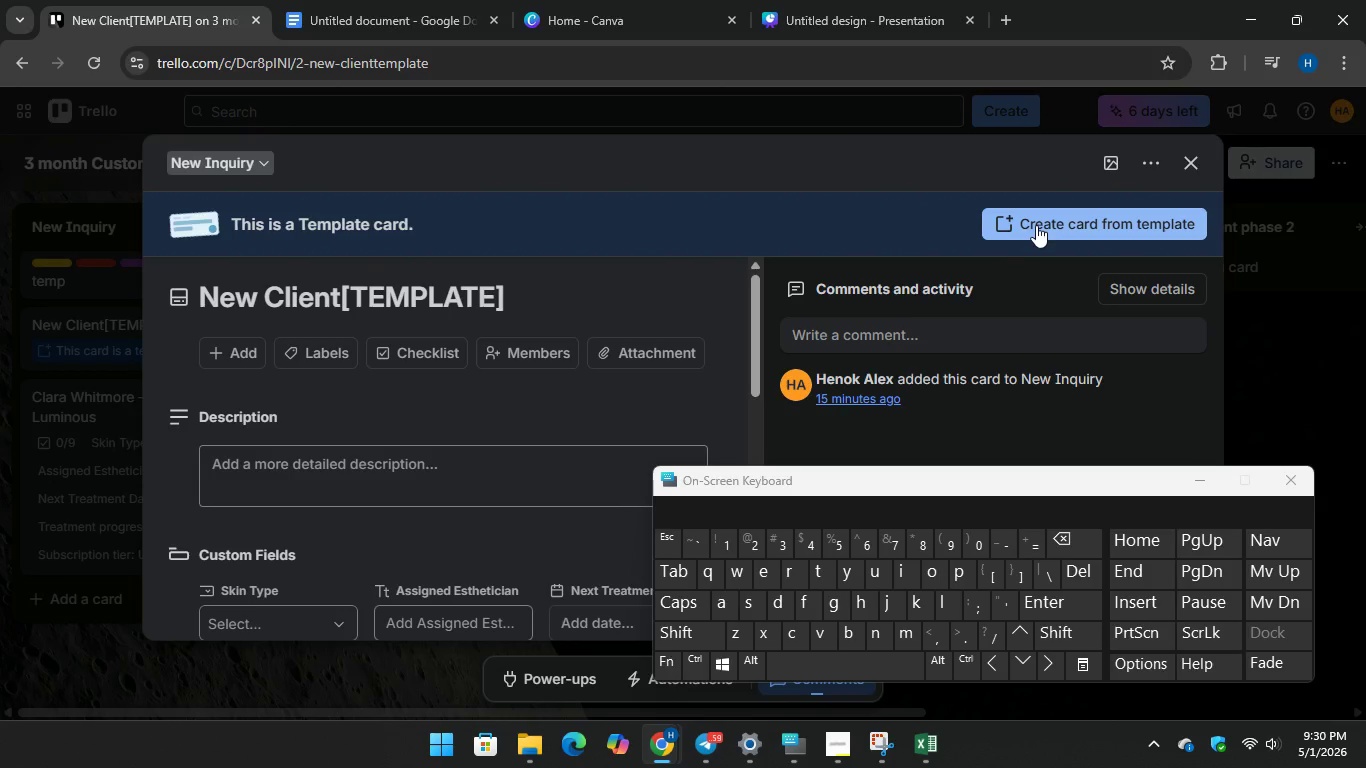 
left_click([1036, 225])
 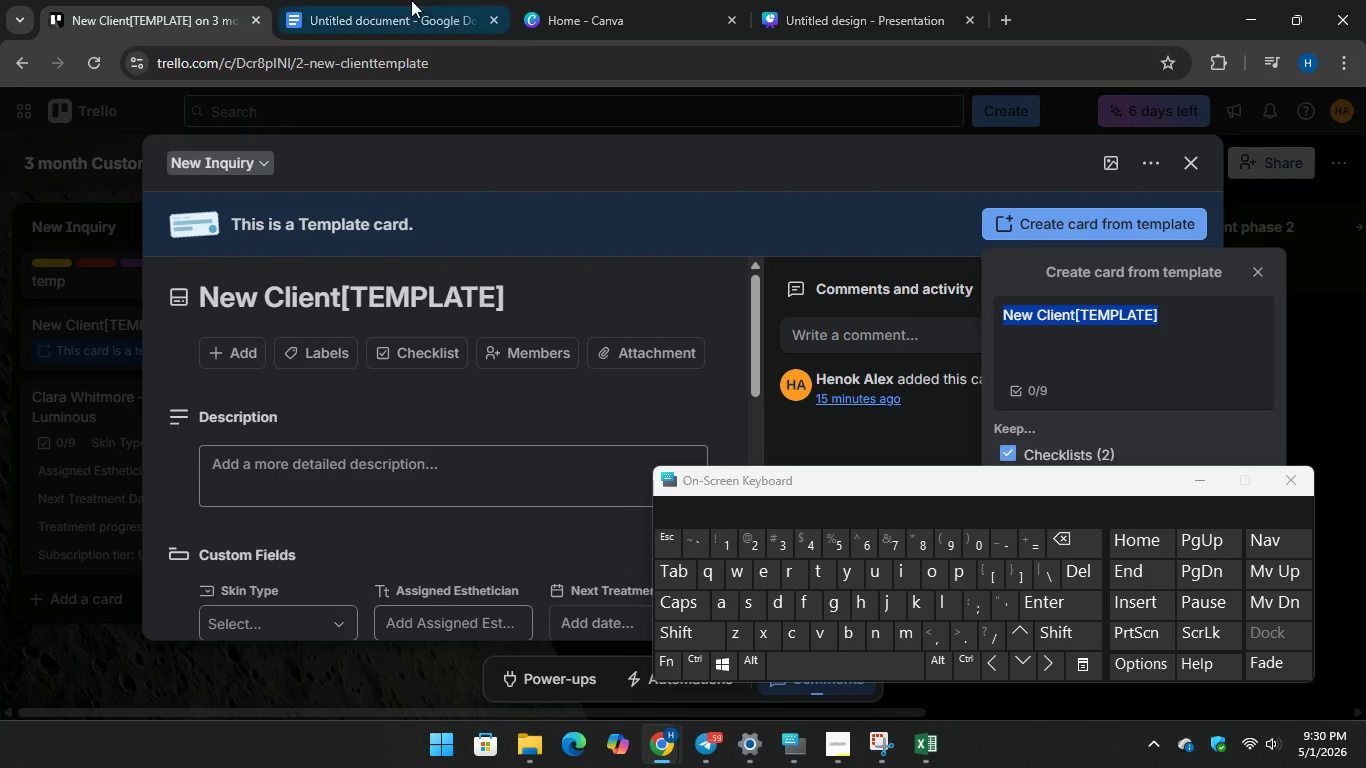 
left_click([410, 0])
 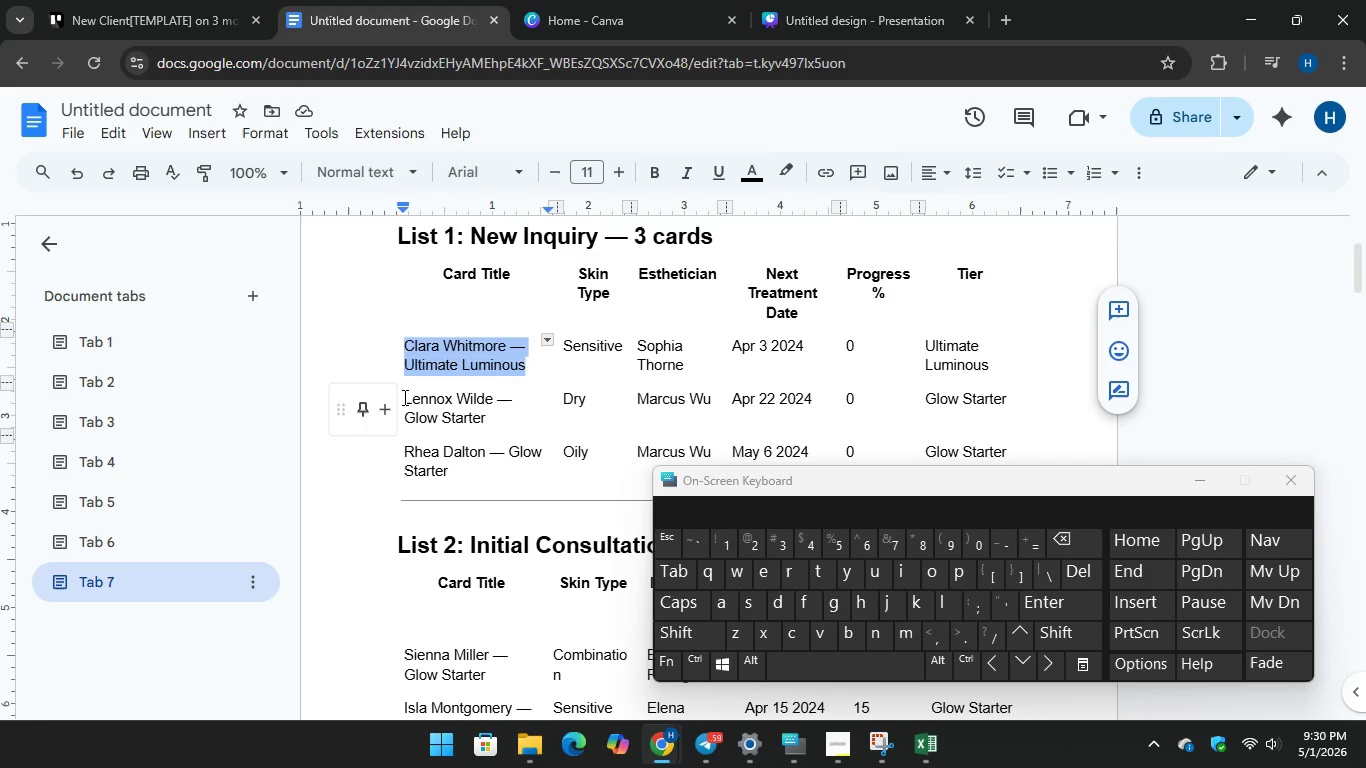 
left_click_drag(start_coordinate=[403, 397], to_coordinate=[492, 426])
 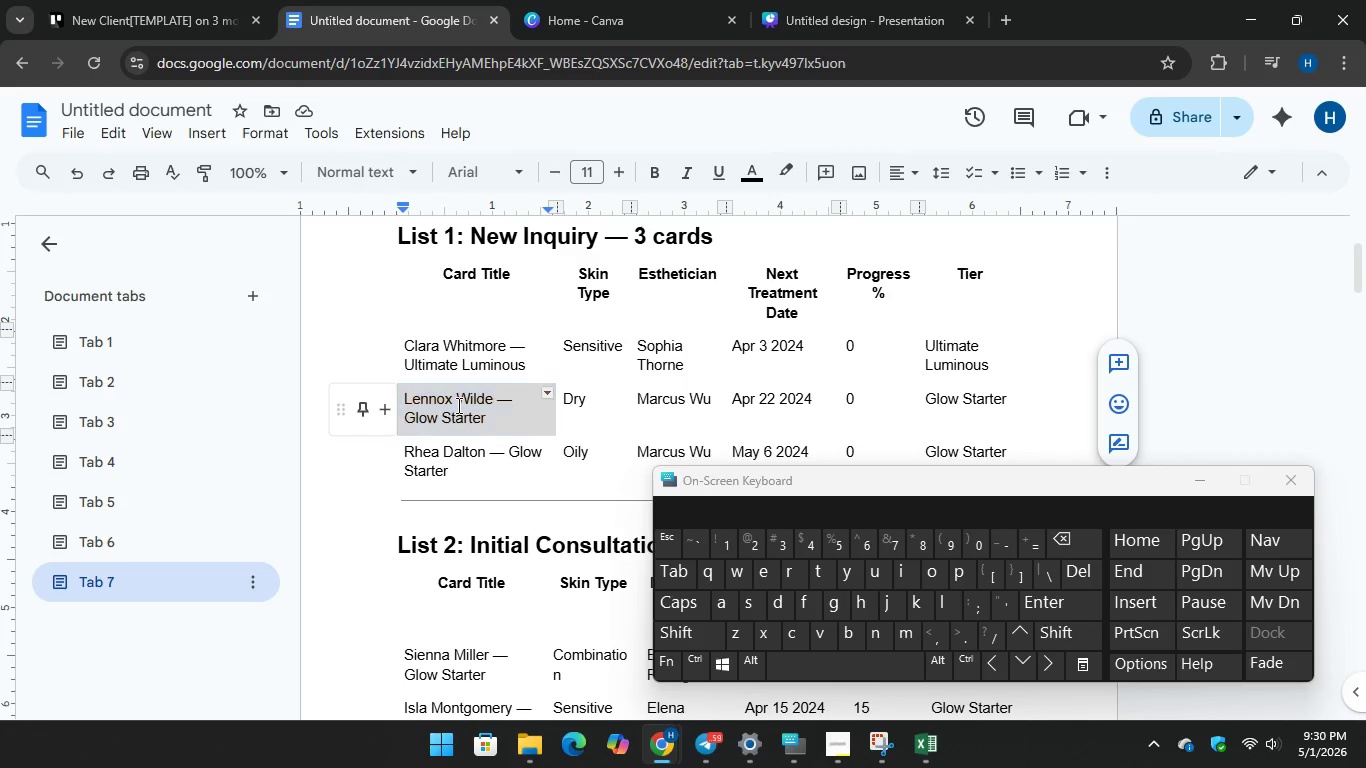 
right_click([457, 405])
 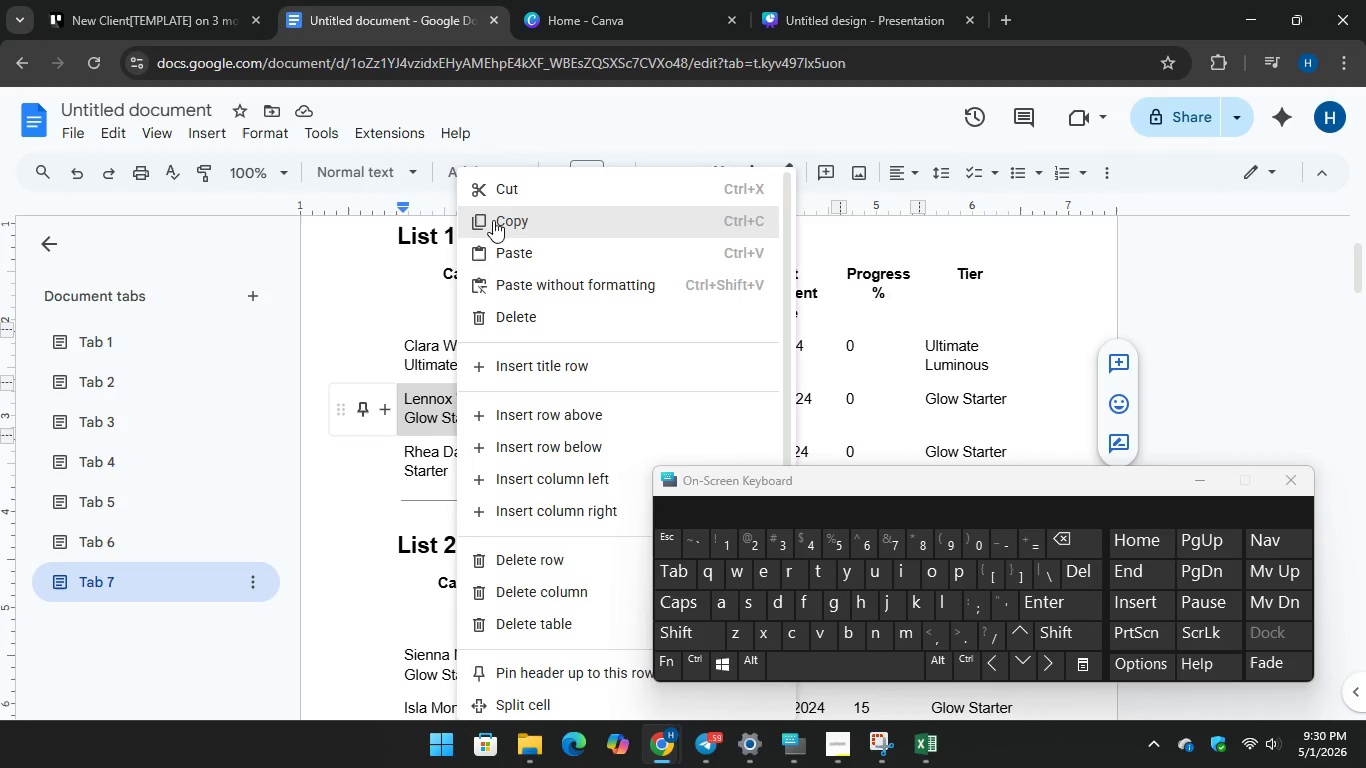 
left_click([493, 220])
 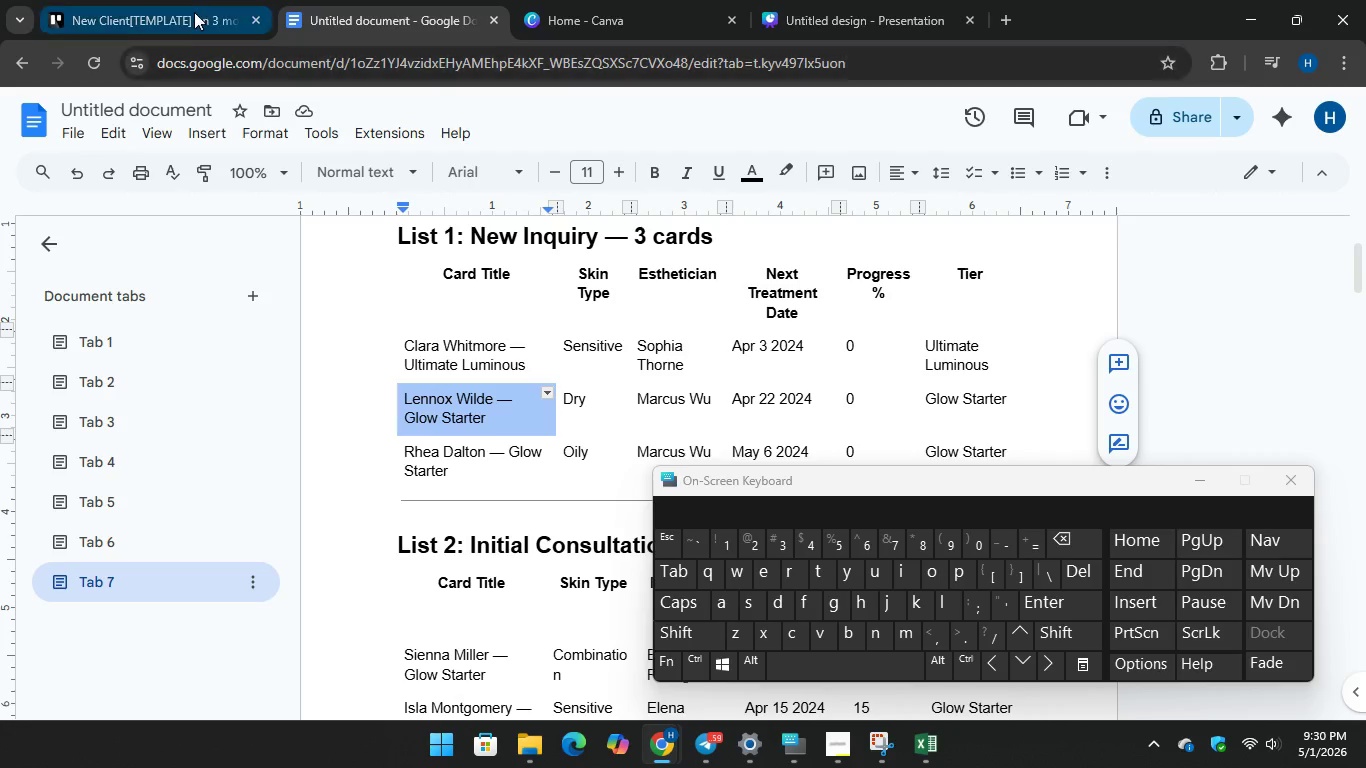 
left_click([194, 11])
 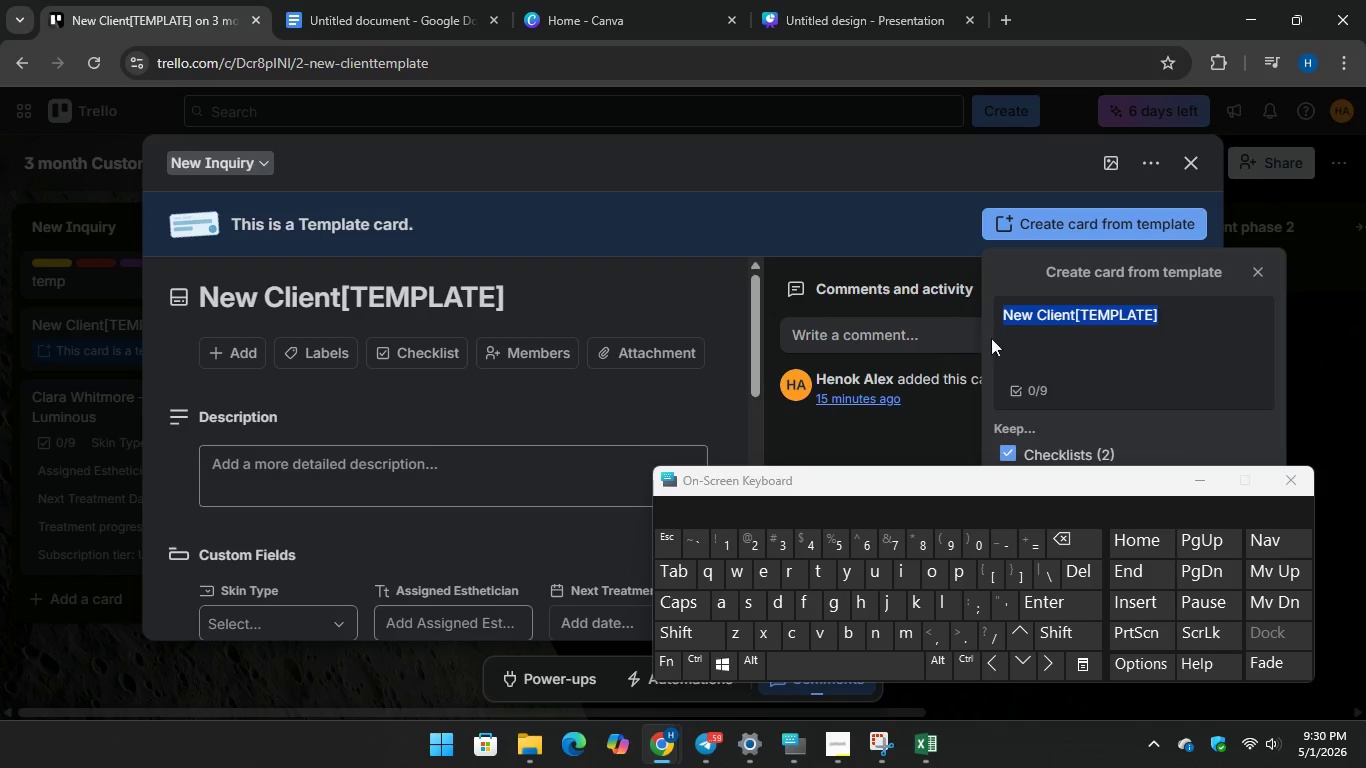 
mouse_move([1009, 352])
 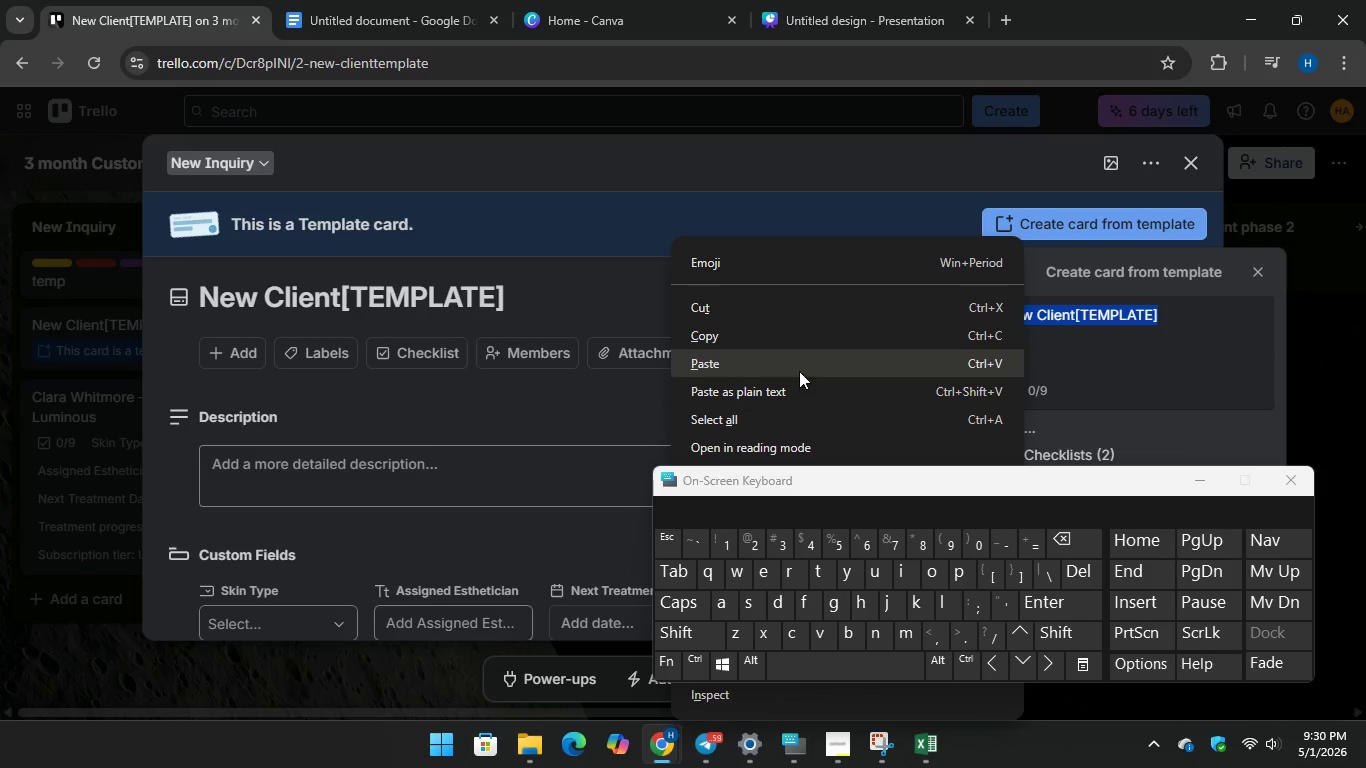 
left_click([799, 371])
 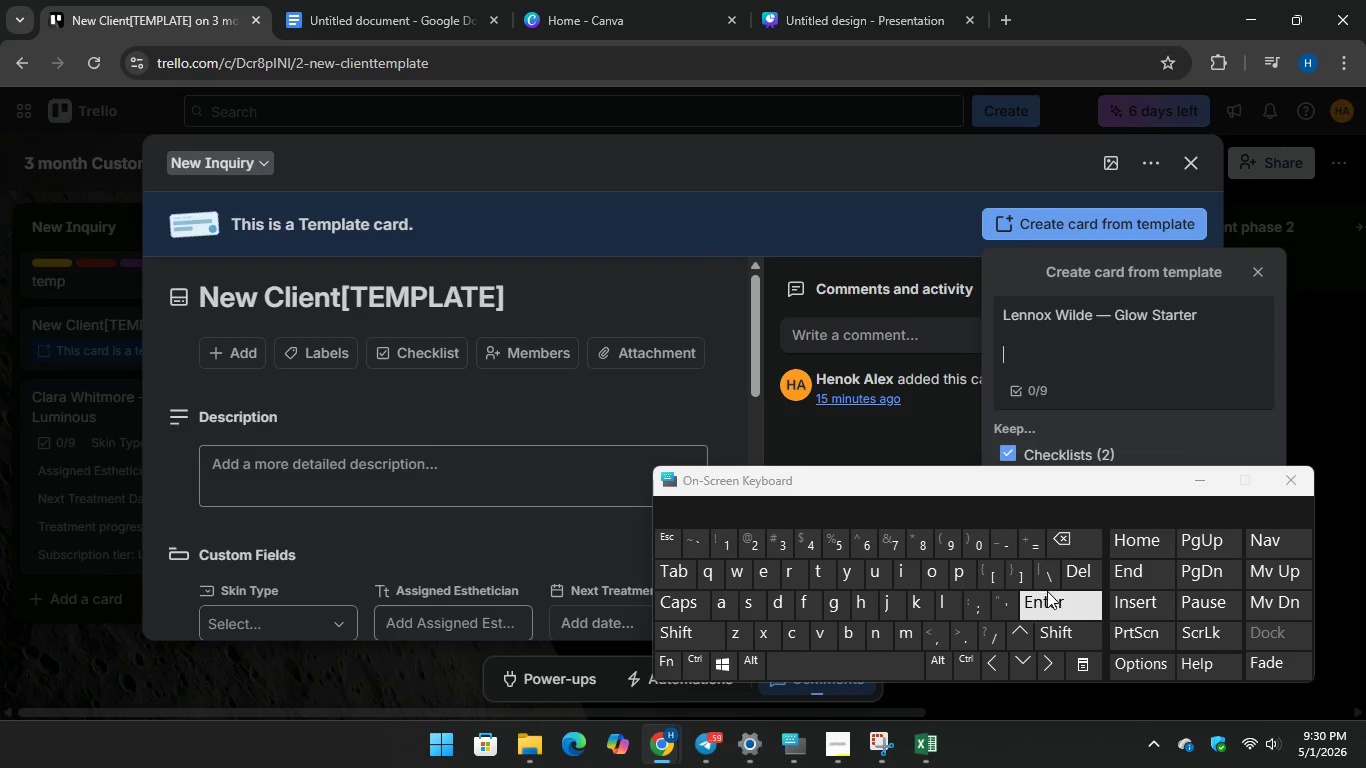 
key(Enter)
 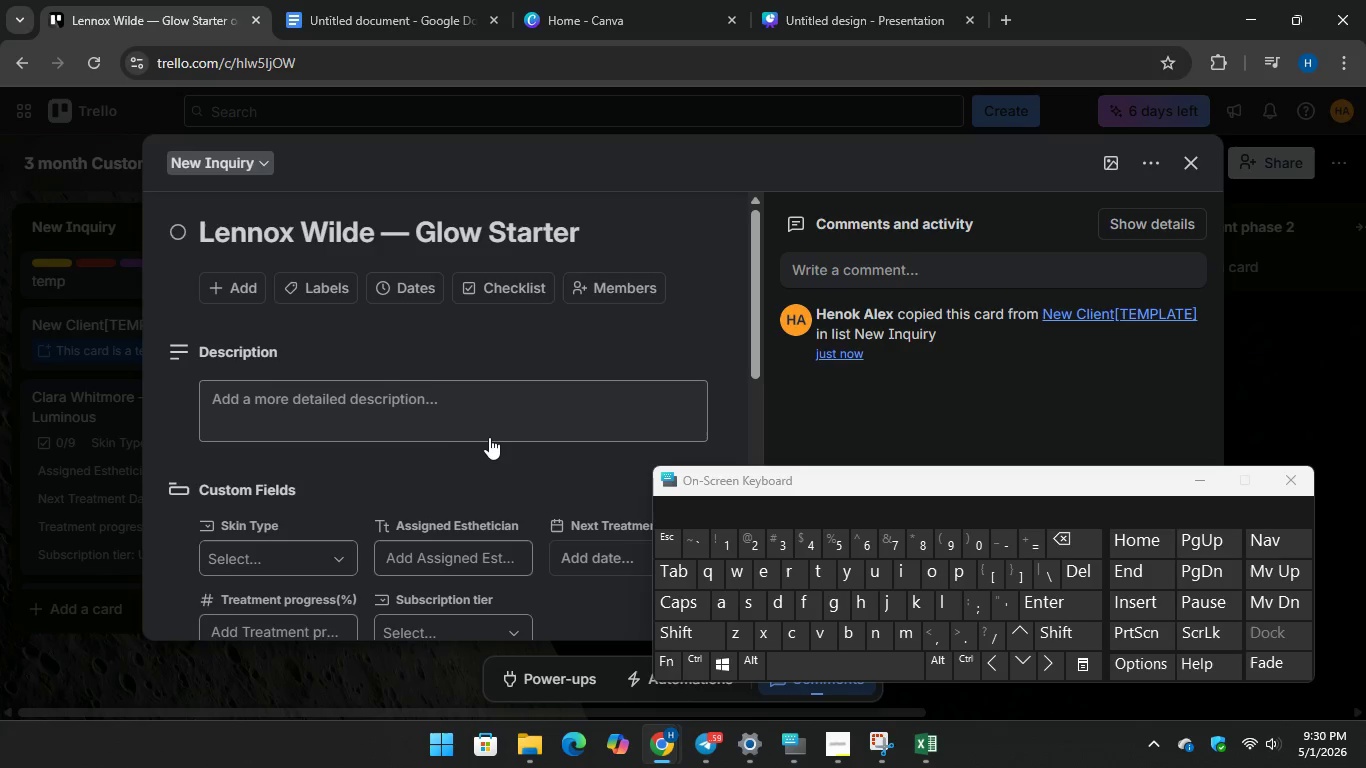 
wait(5.86)
 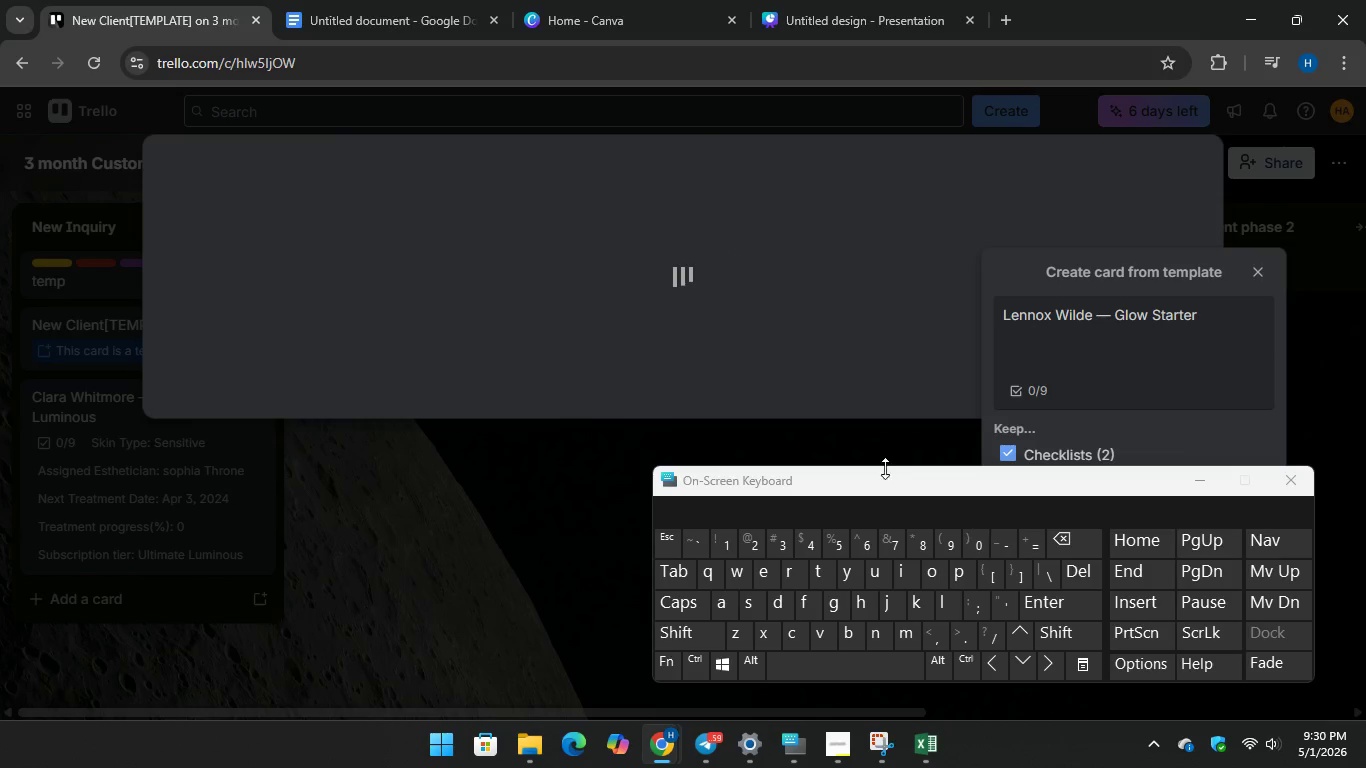 
left_click([359, 28])
 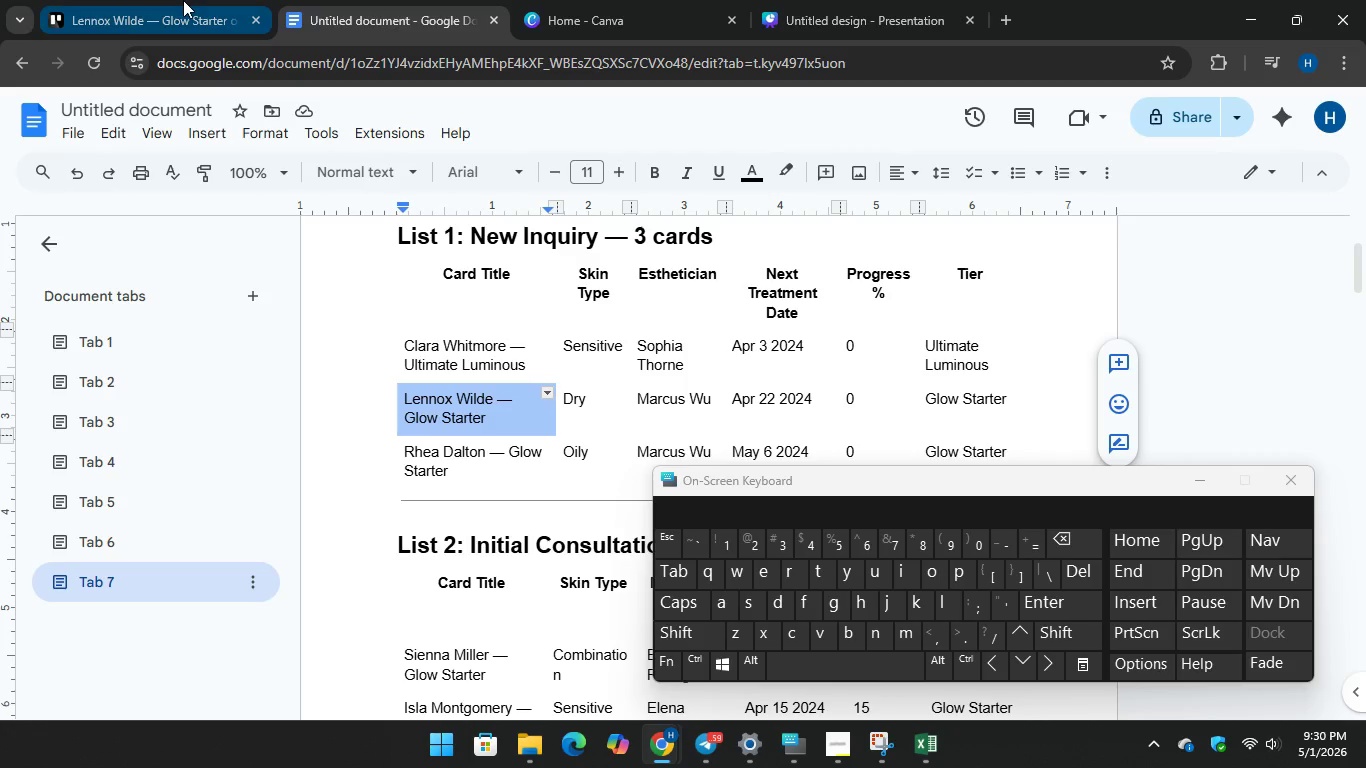 
left_click([182, 0])
 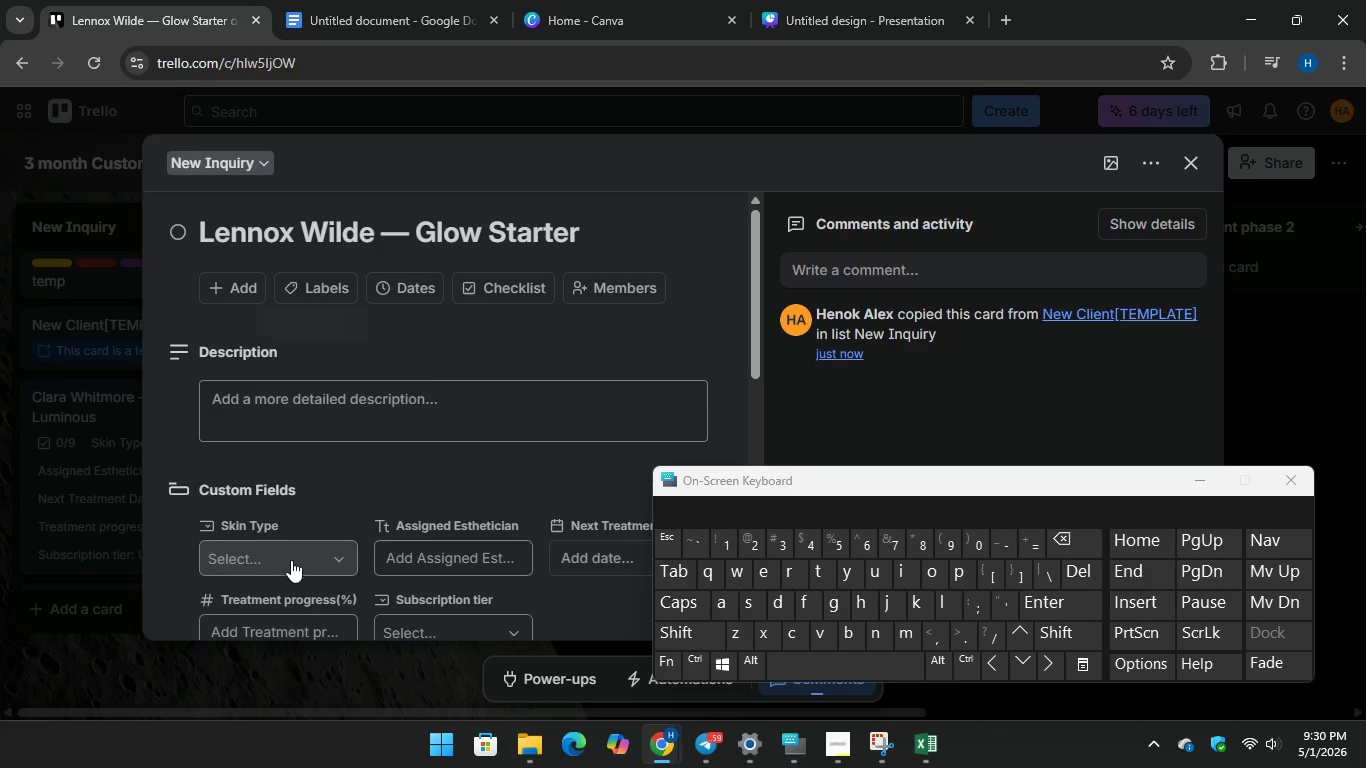 
left_click([291, 560])
 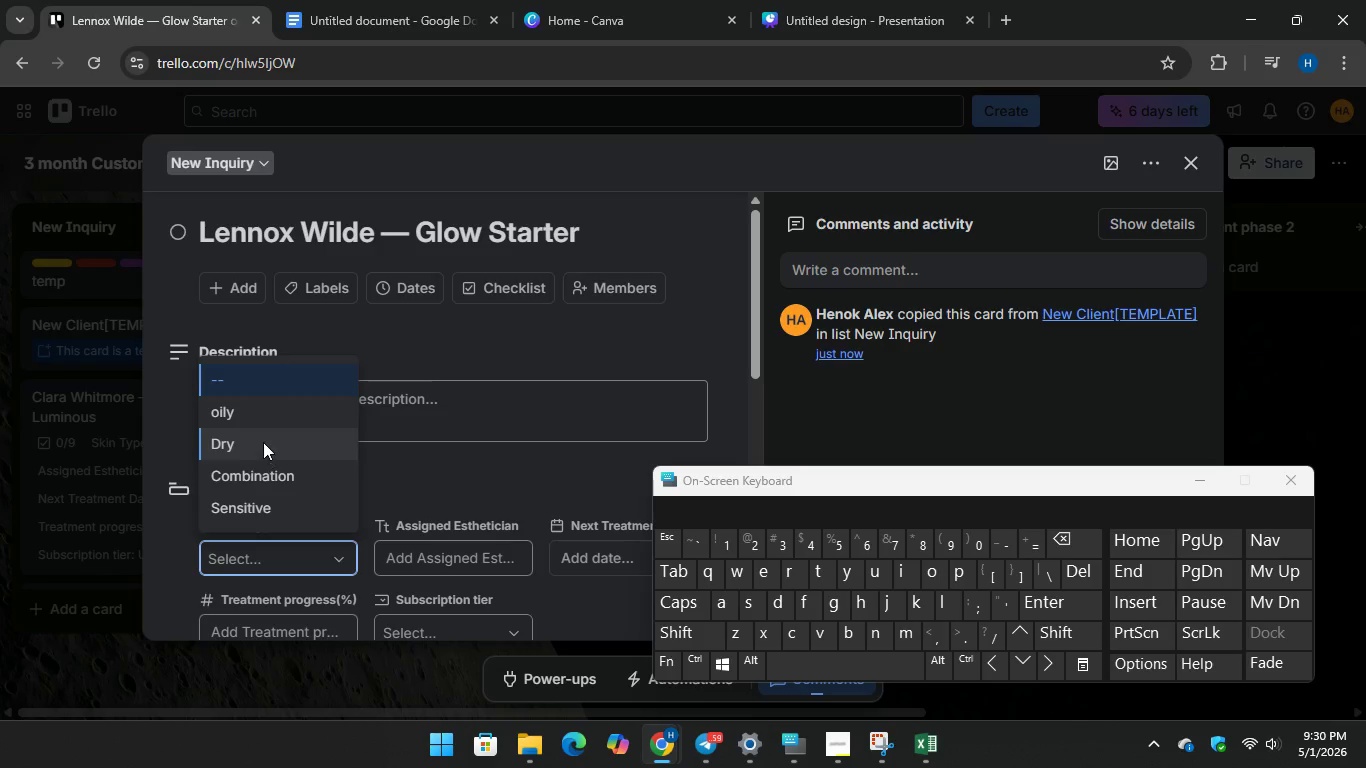 
left_click([263, 440])
 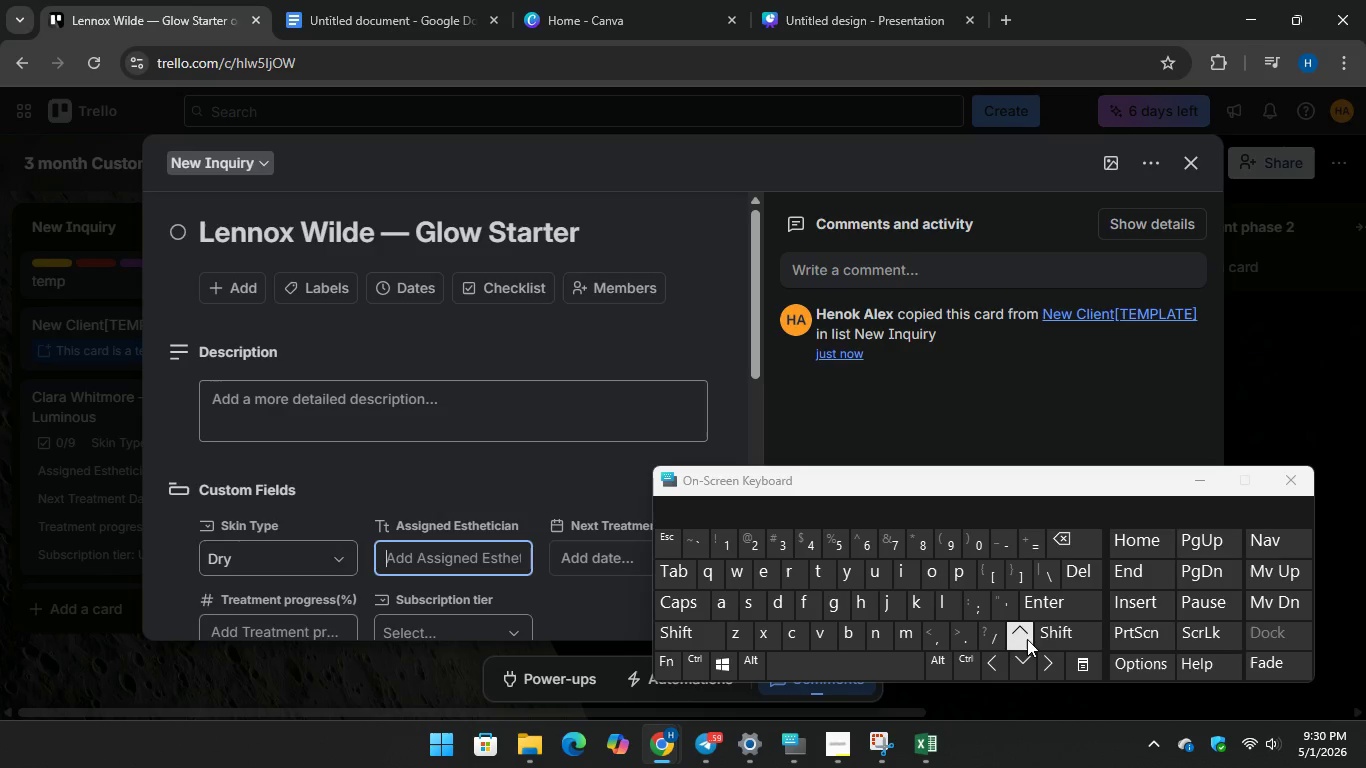 
type(Marcus wu)
 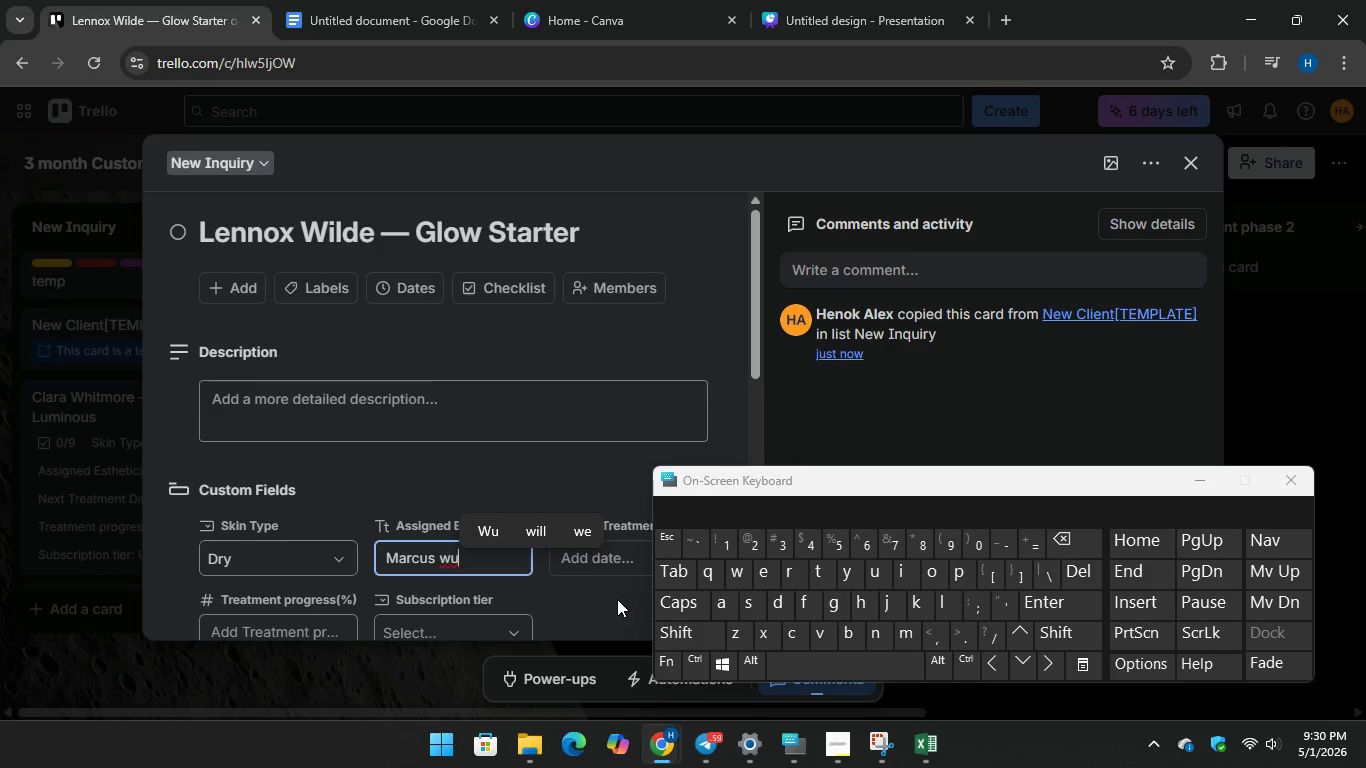 
left_click([612, 599])
 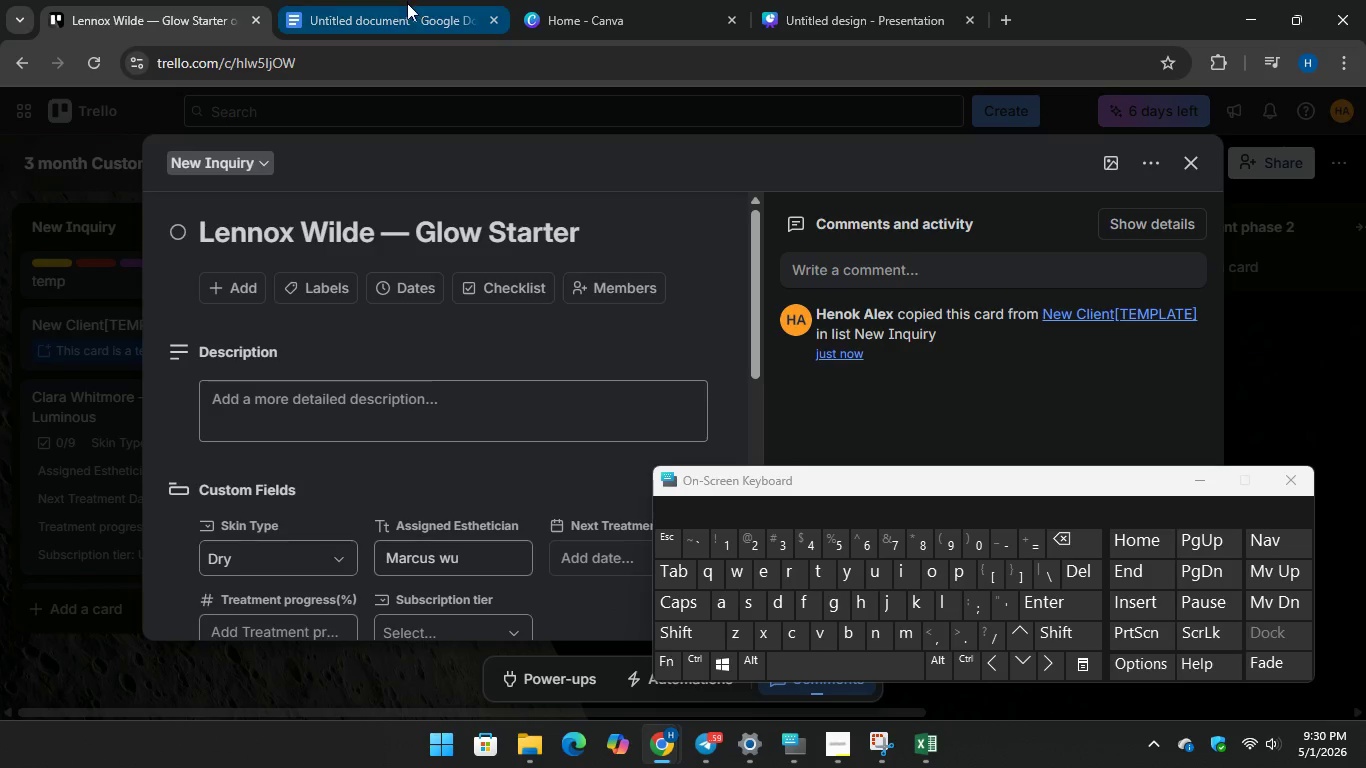 
left_click([404, 5])
 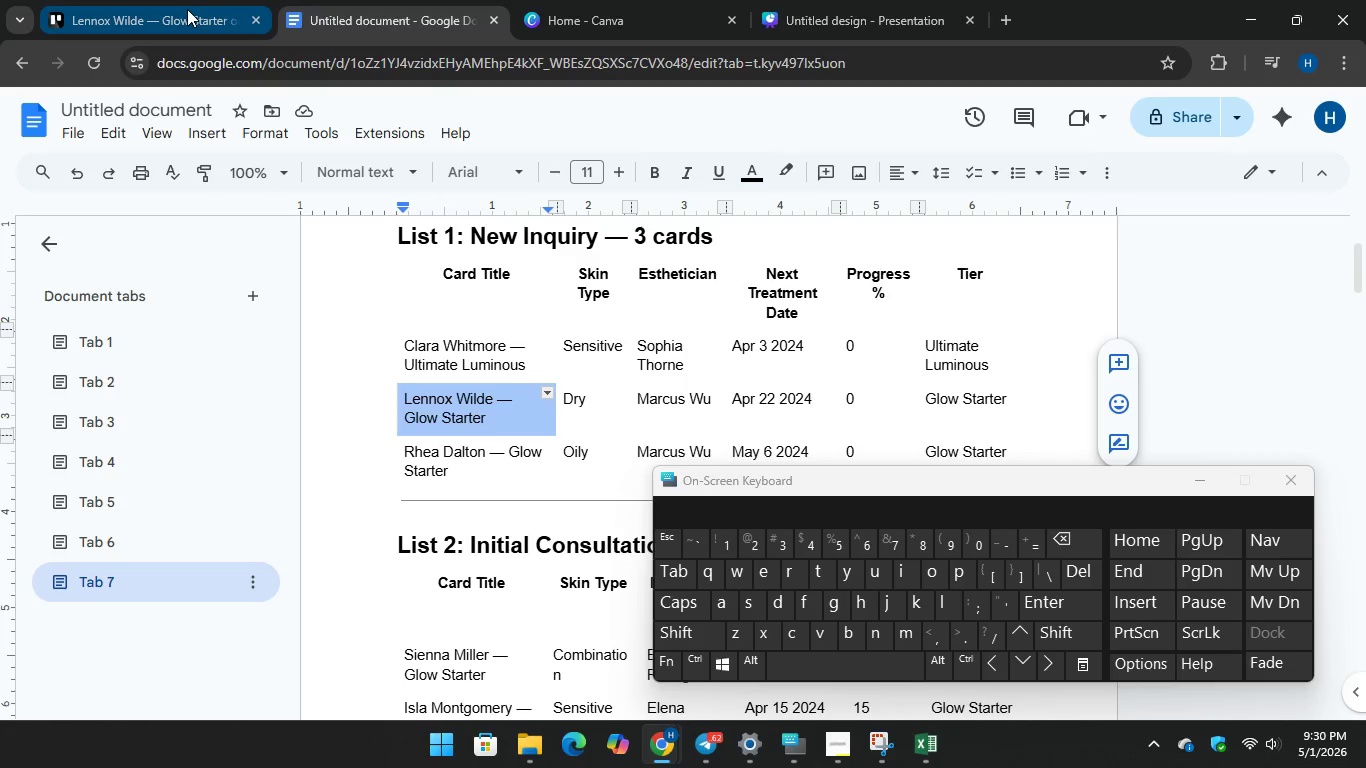 
left_click([187, 10])
 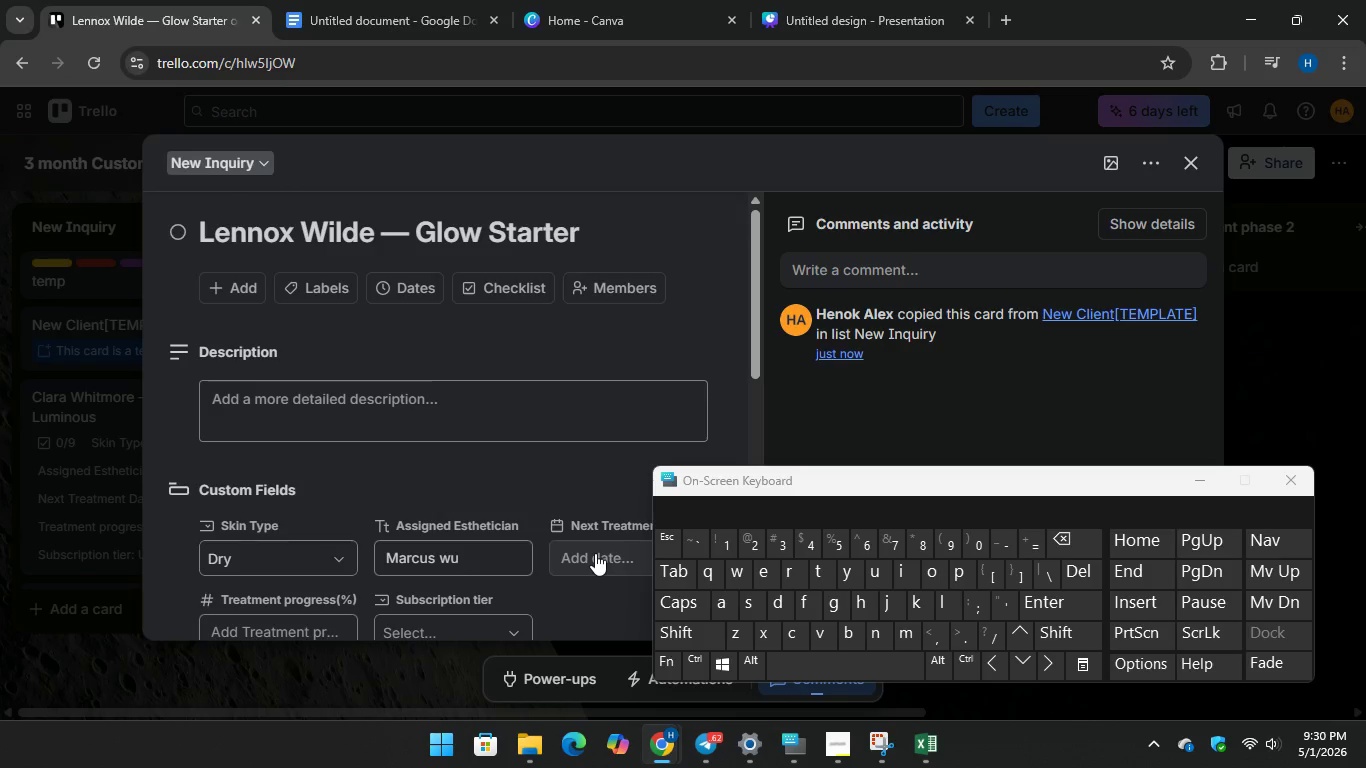 
left_click([595, 553])
 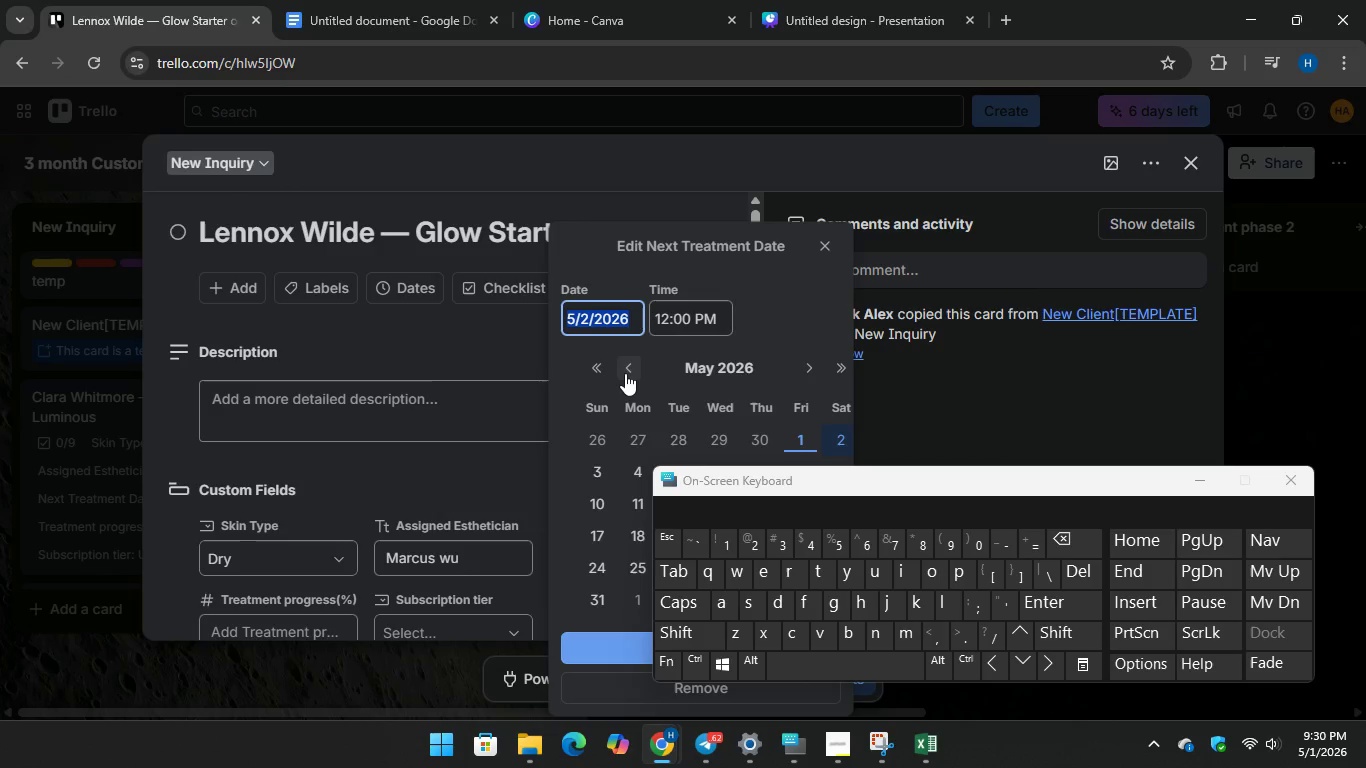 
left_click([625, 372])
 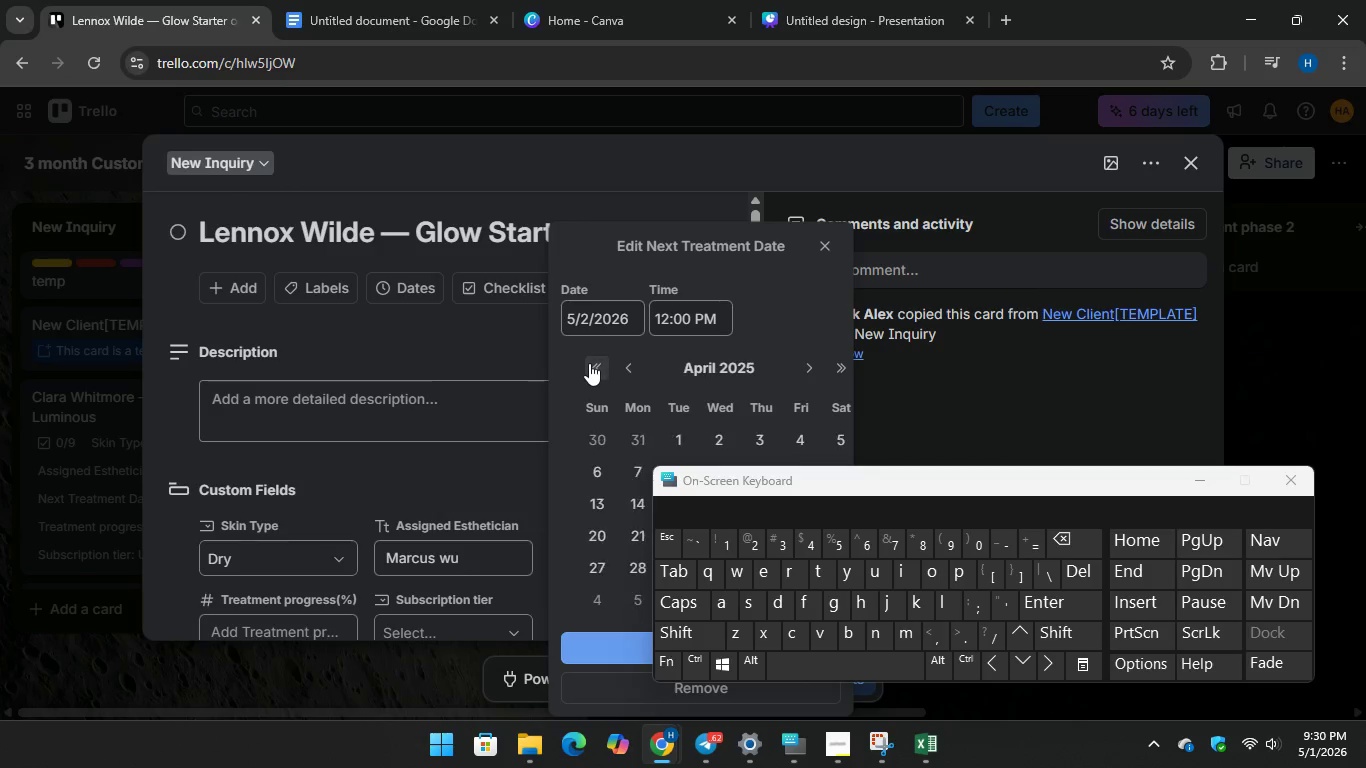 
double_click([590, 363])
 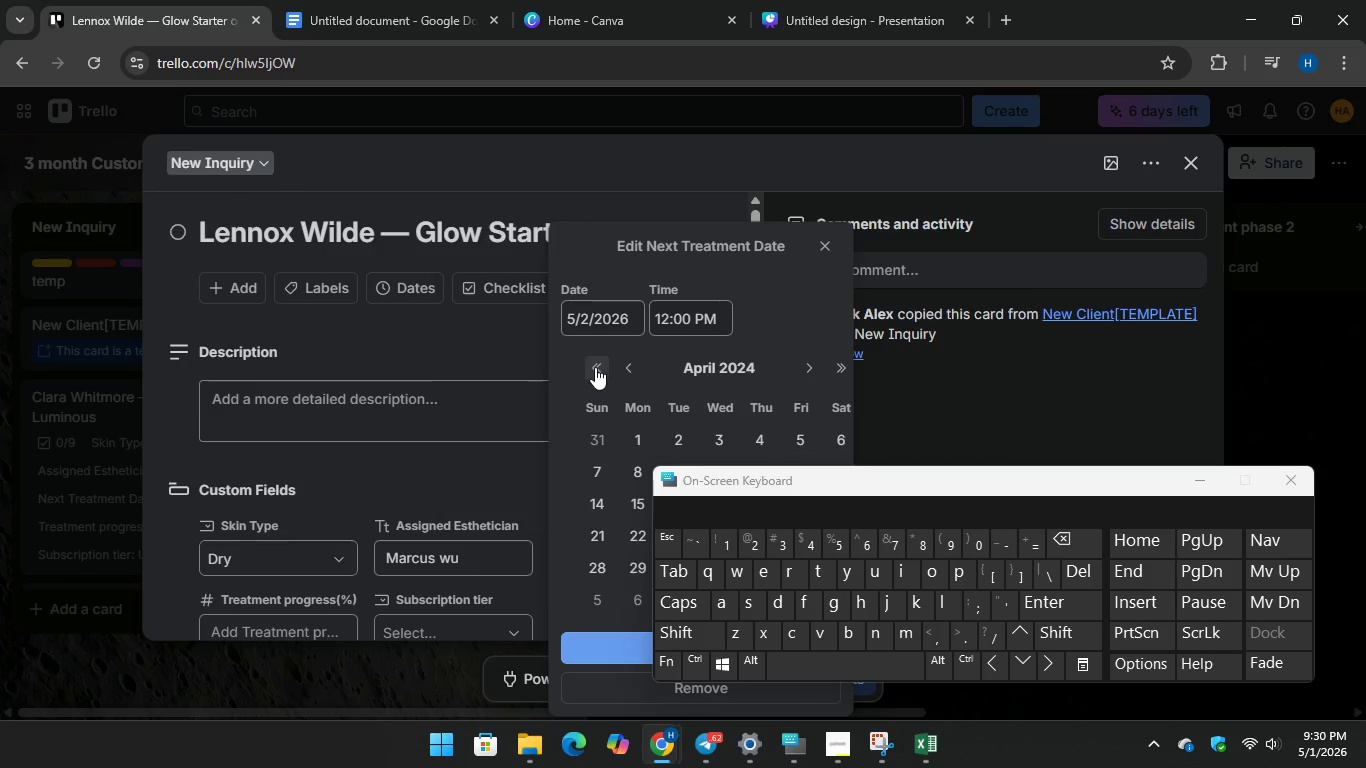 
triple_click([595, 367])
 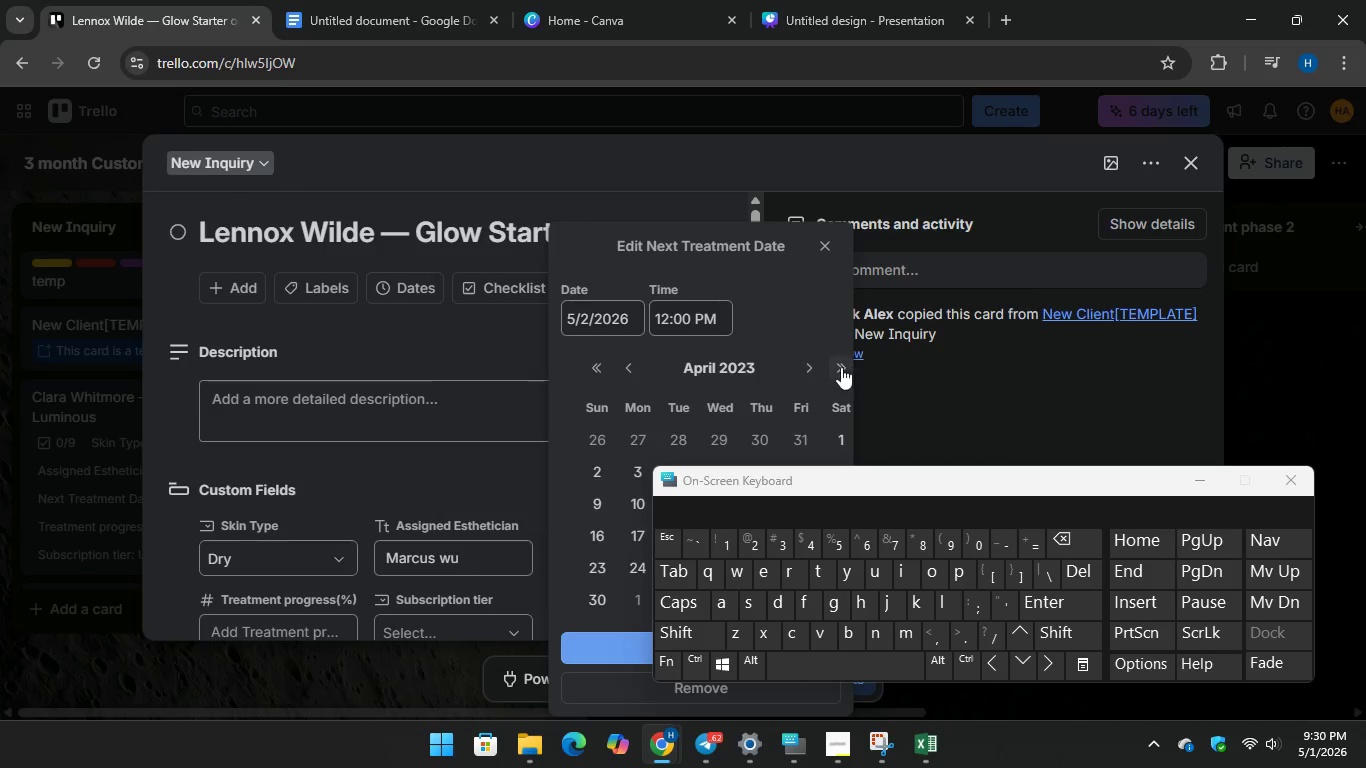 
left_click([841, 367])
 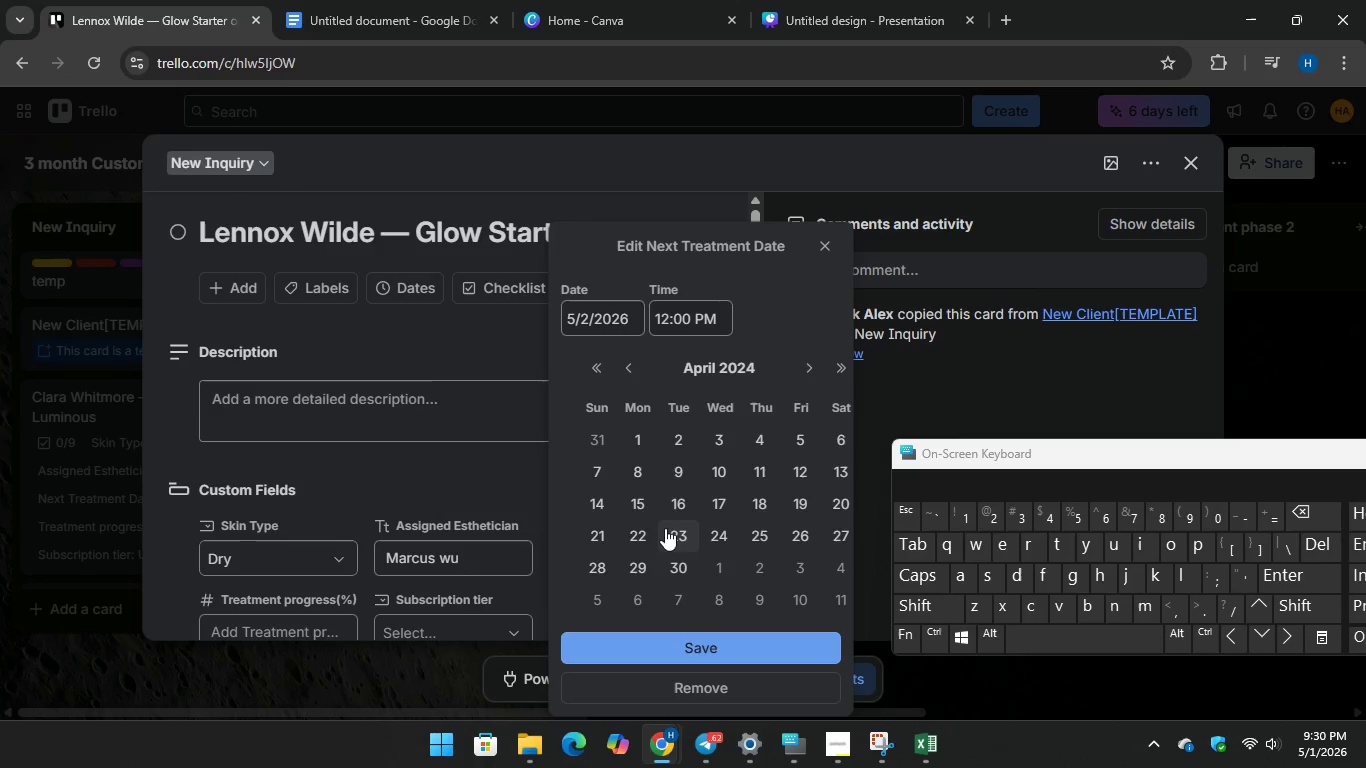 
left_click([642, 534])
 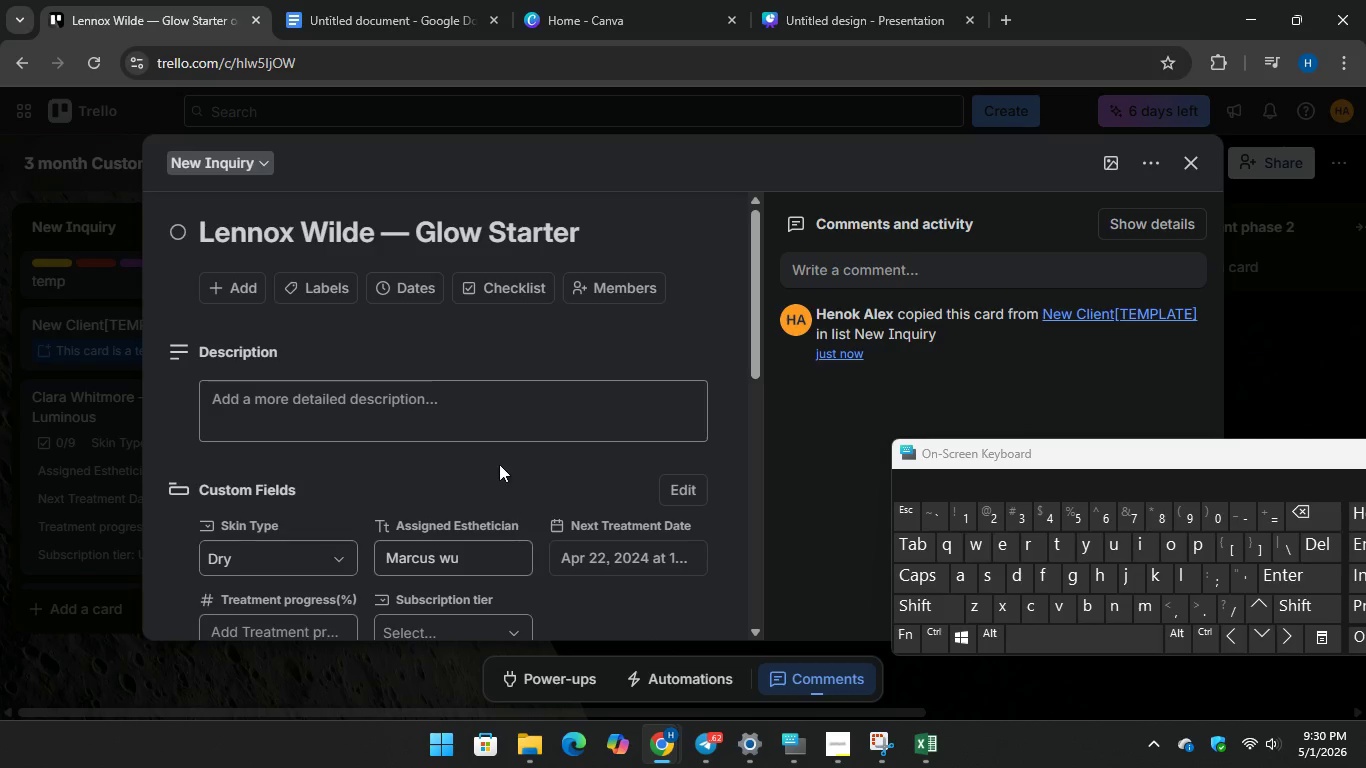 
scroll: coordinate [505, 452], scroll_direction: down, amount: 1.0
 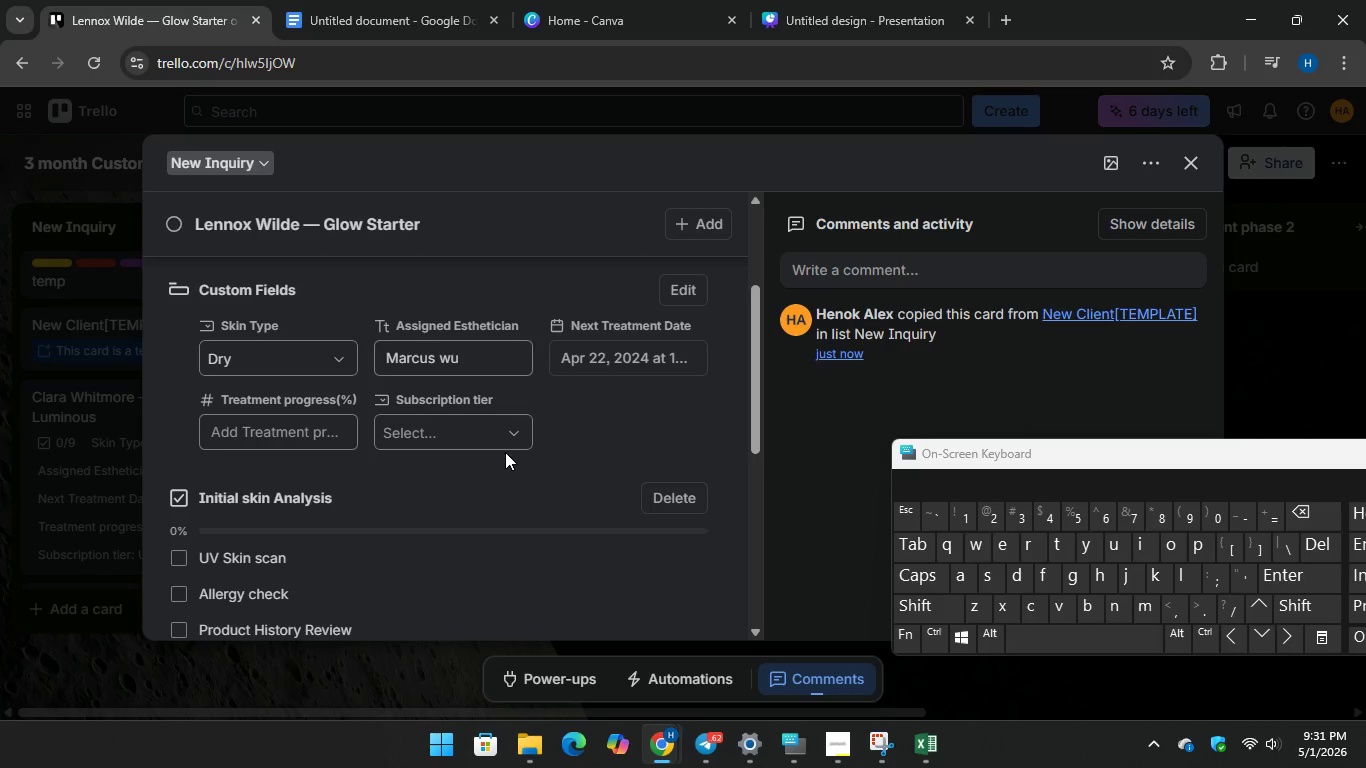 
wait(11.0)
 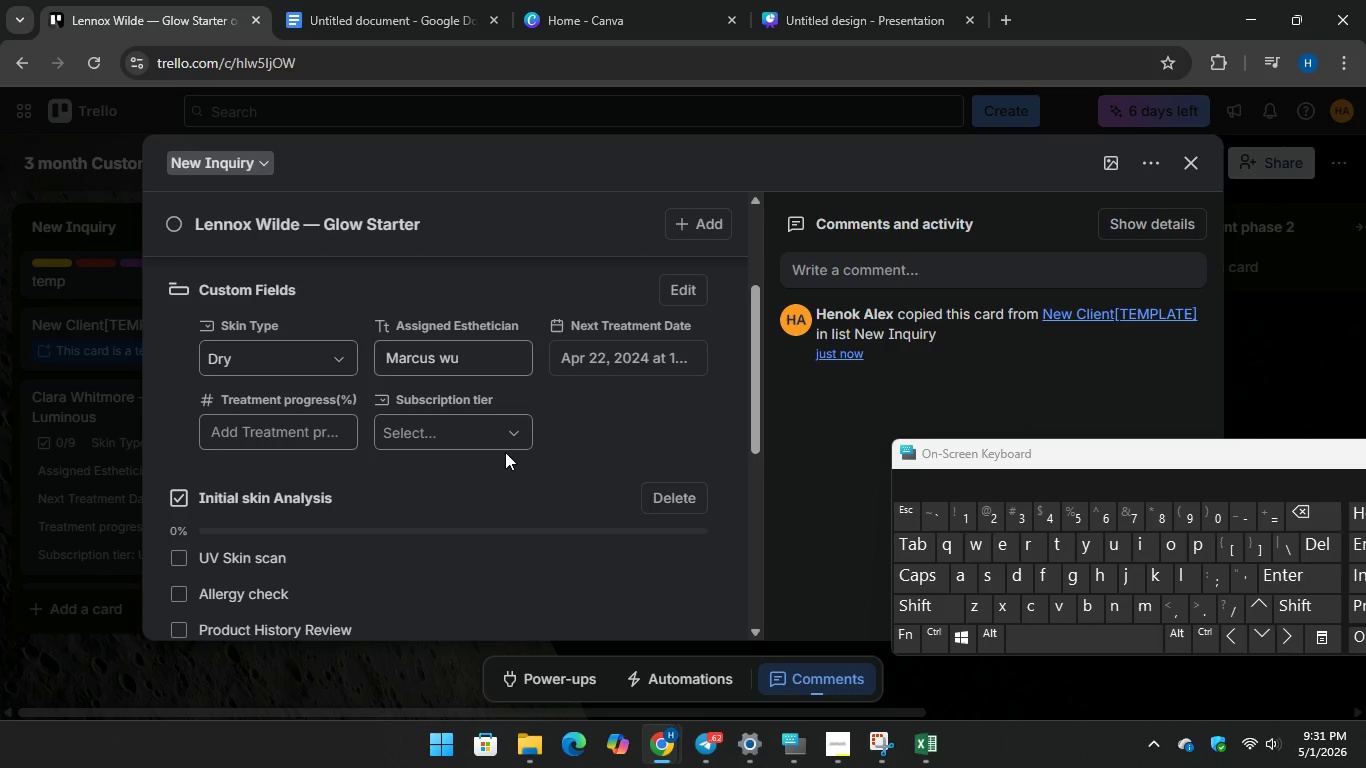 
left_click([349, 12])
 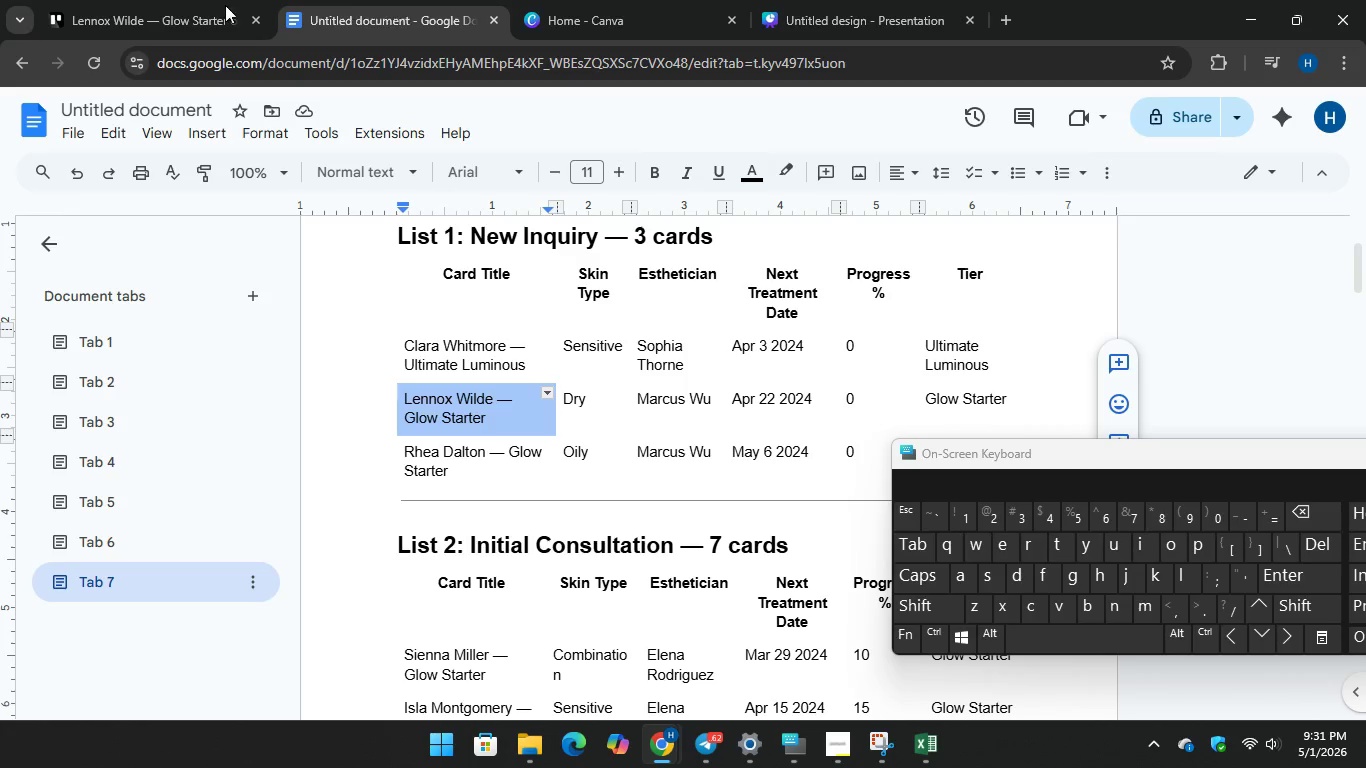 
left_click([156, 5])
 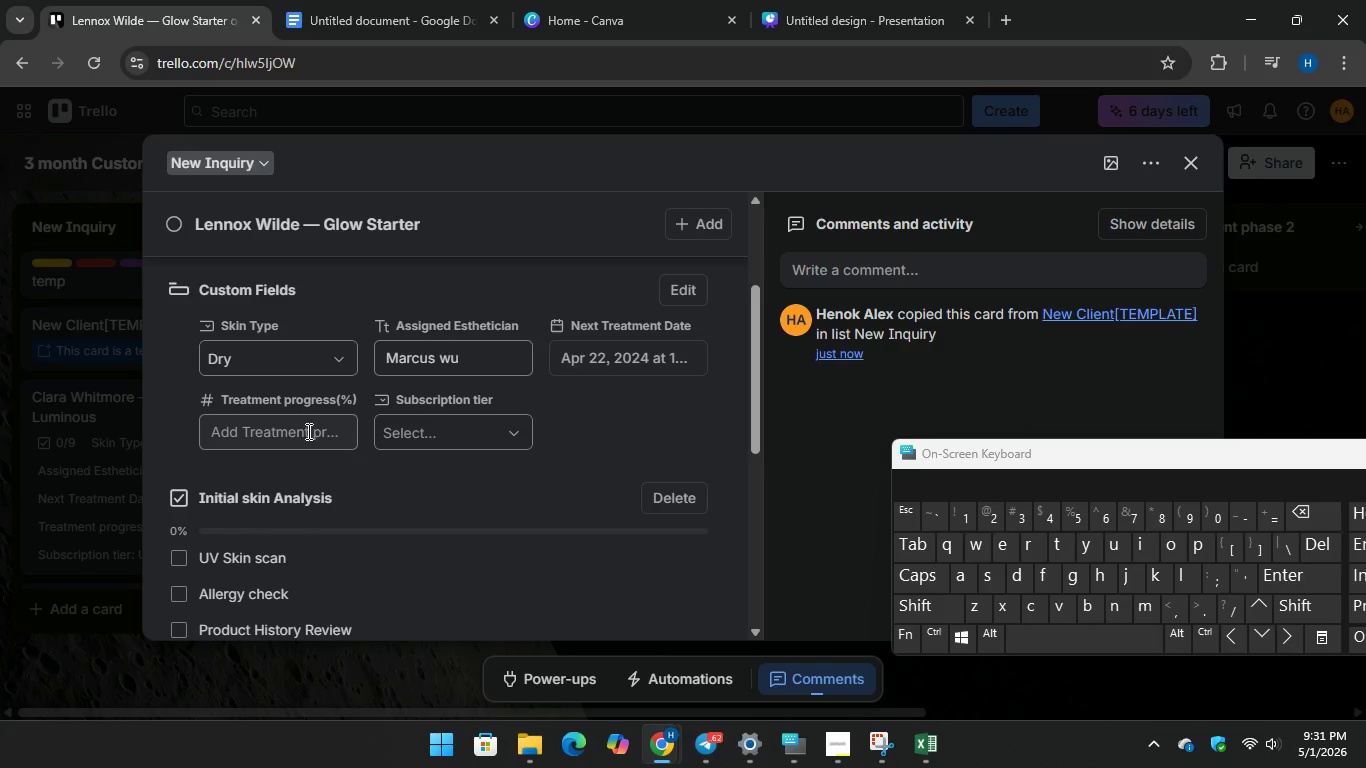 
left_click([303, 424])
 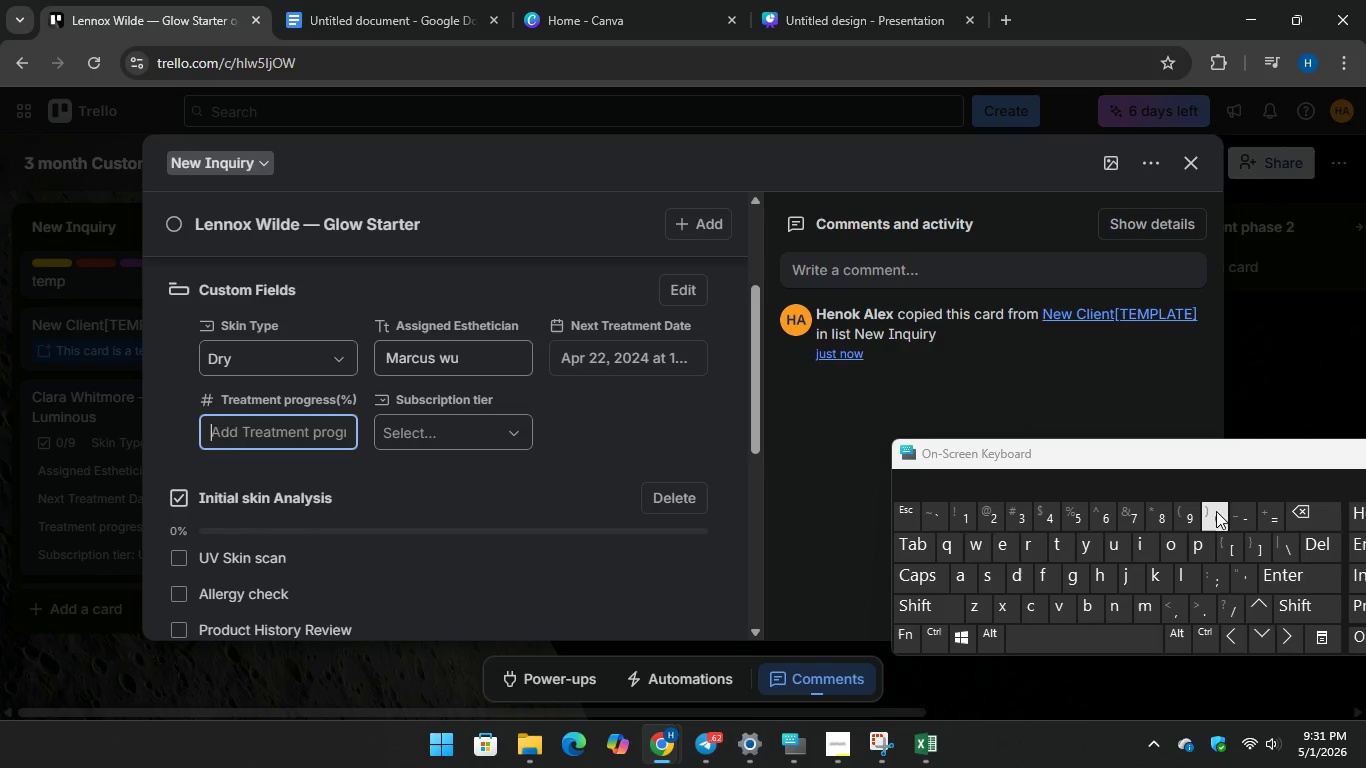 
key(0)
 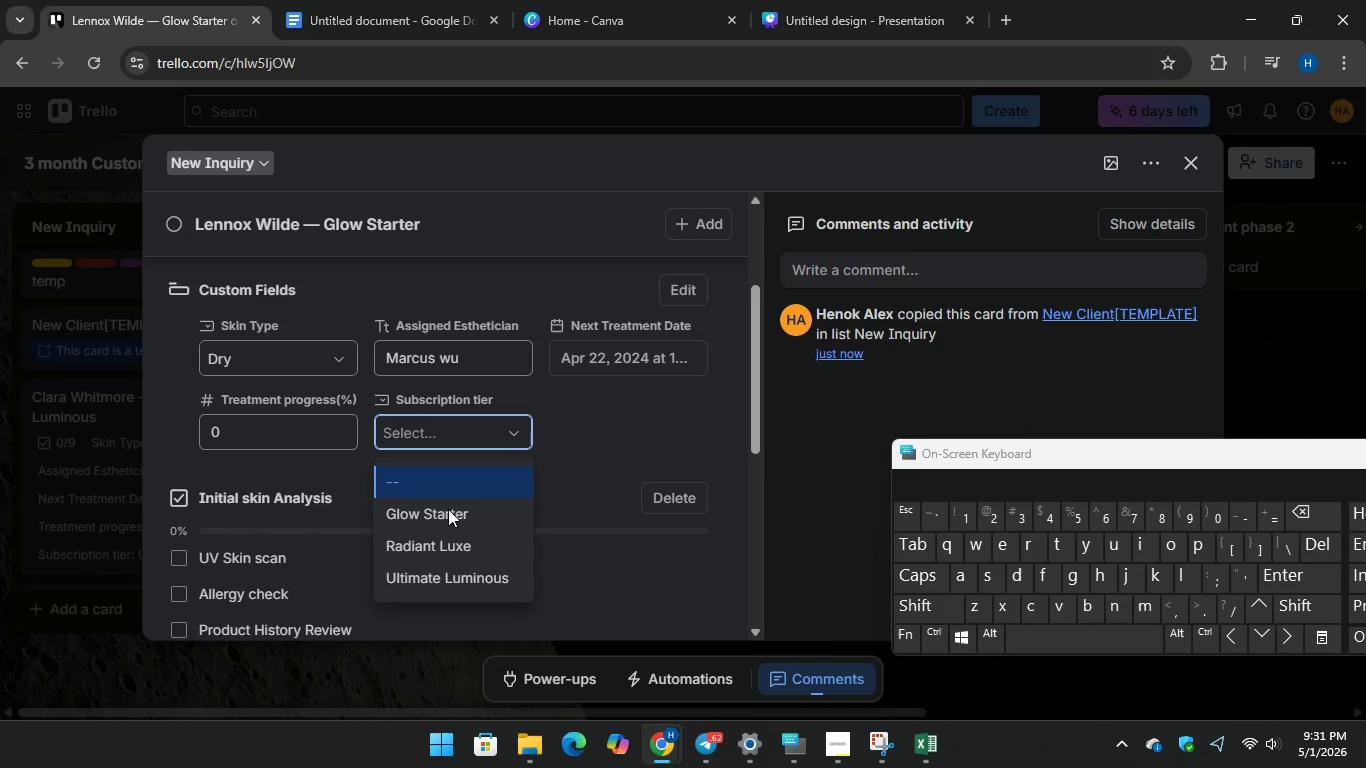 
left_click([446, 517])
 